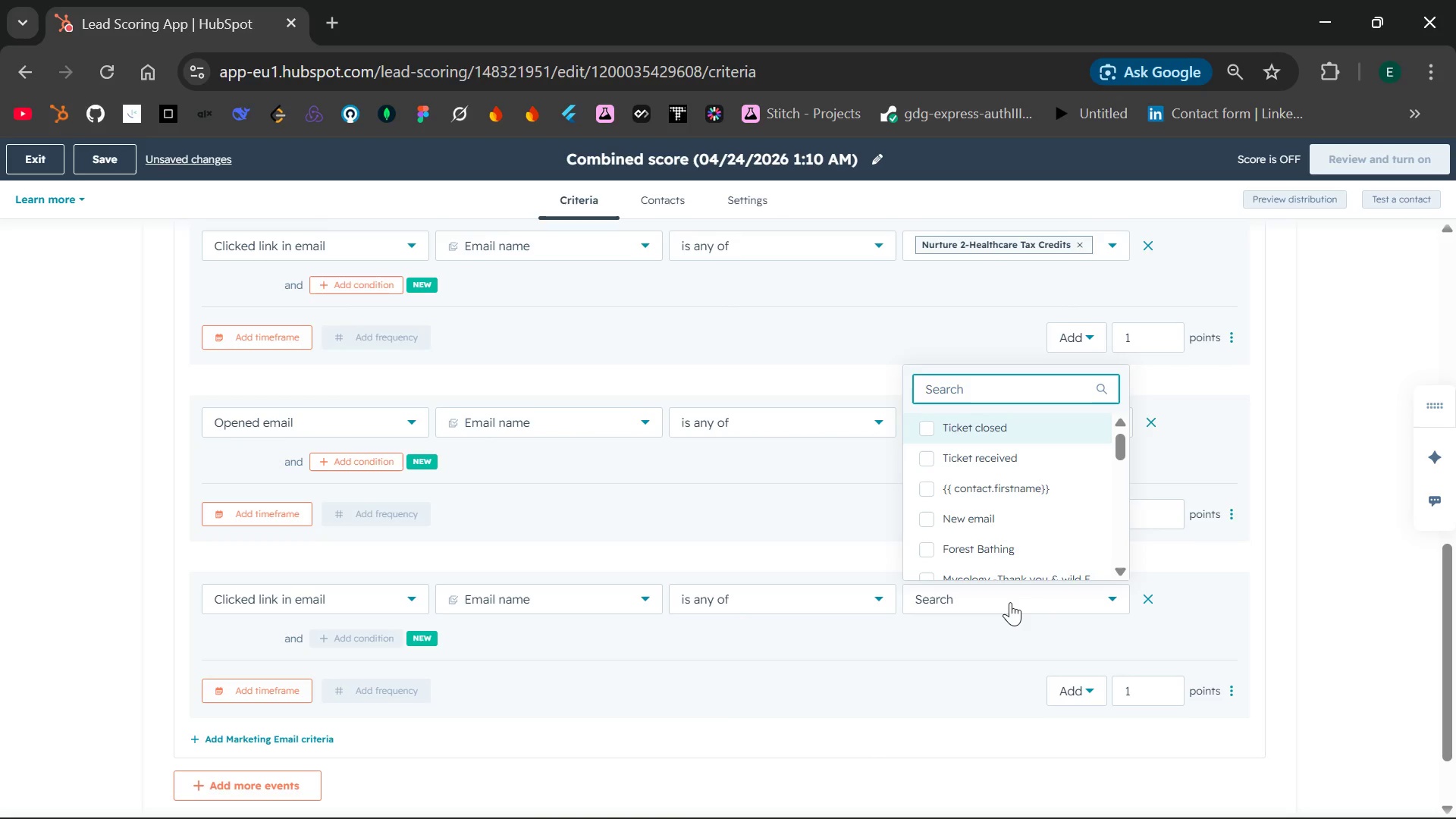 
type(Nu)
 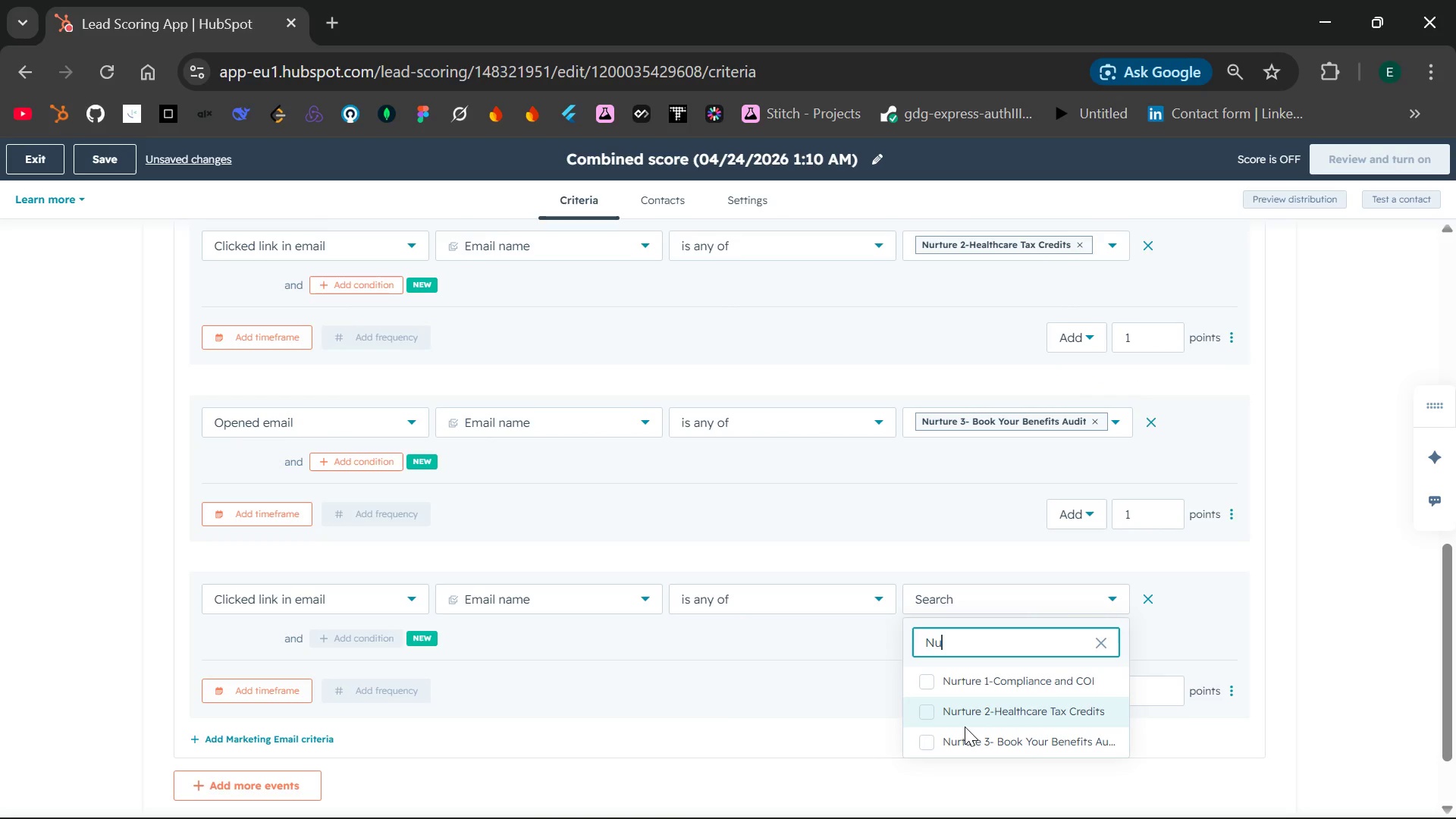 
left_click([950, 735])
 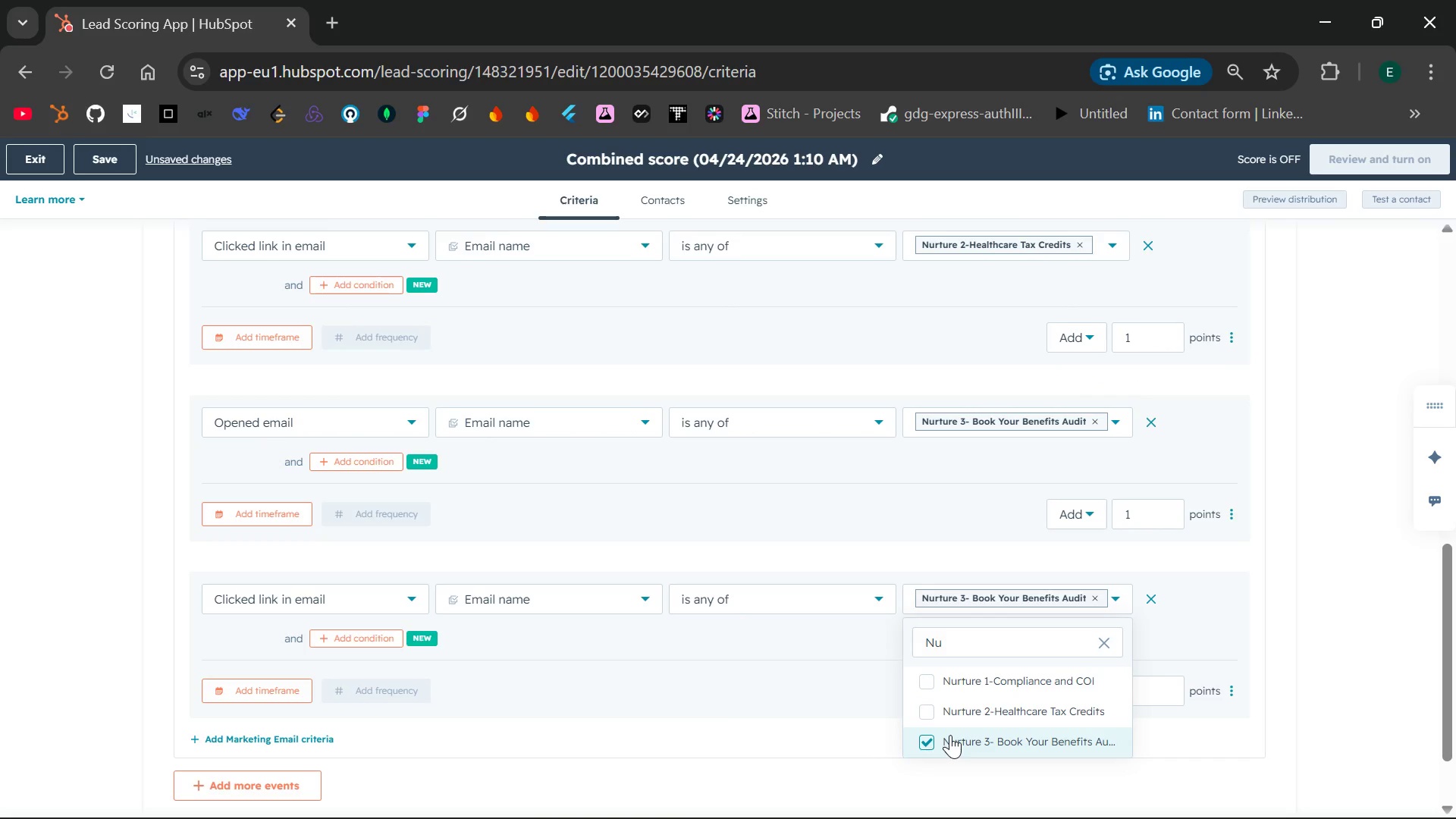 
wait(8.78)
 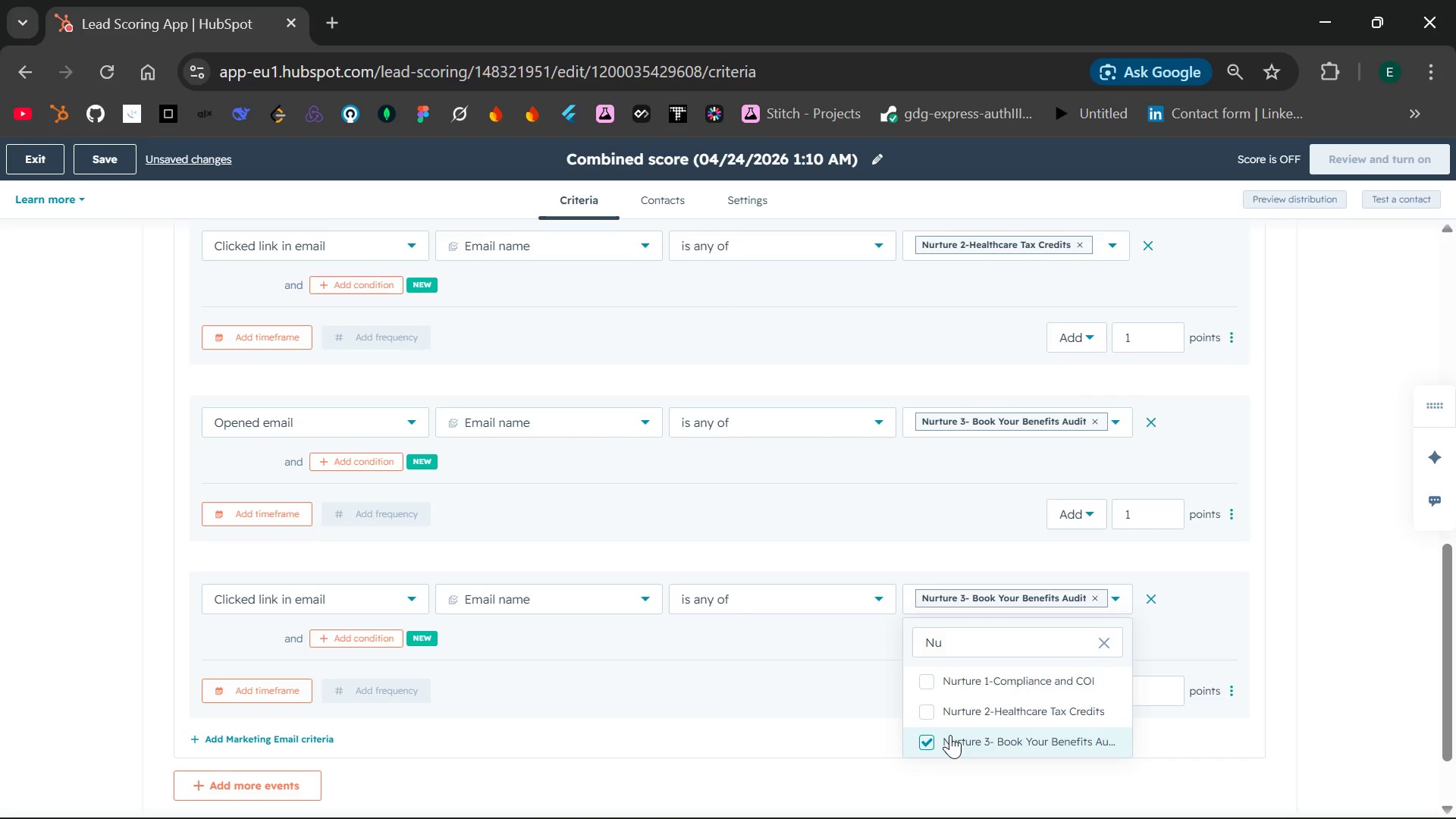 
left_click([685, 653])
 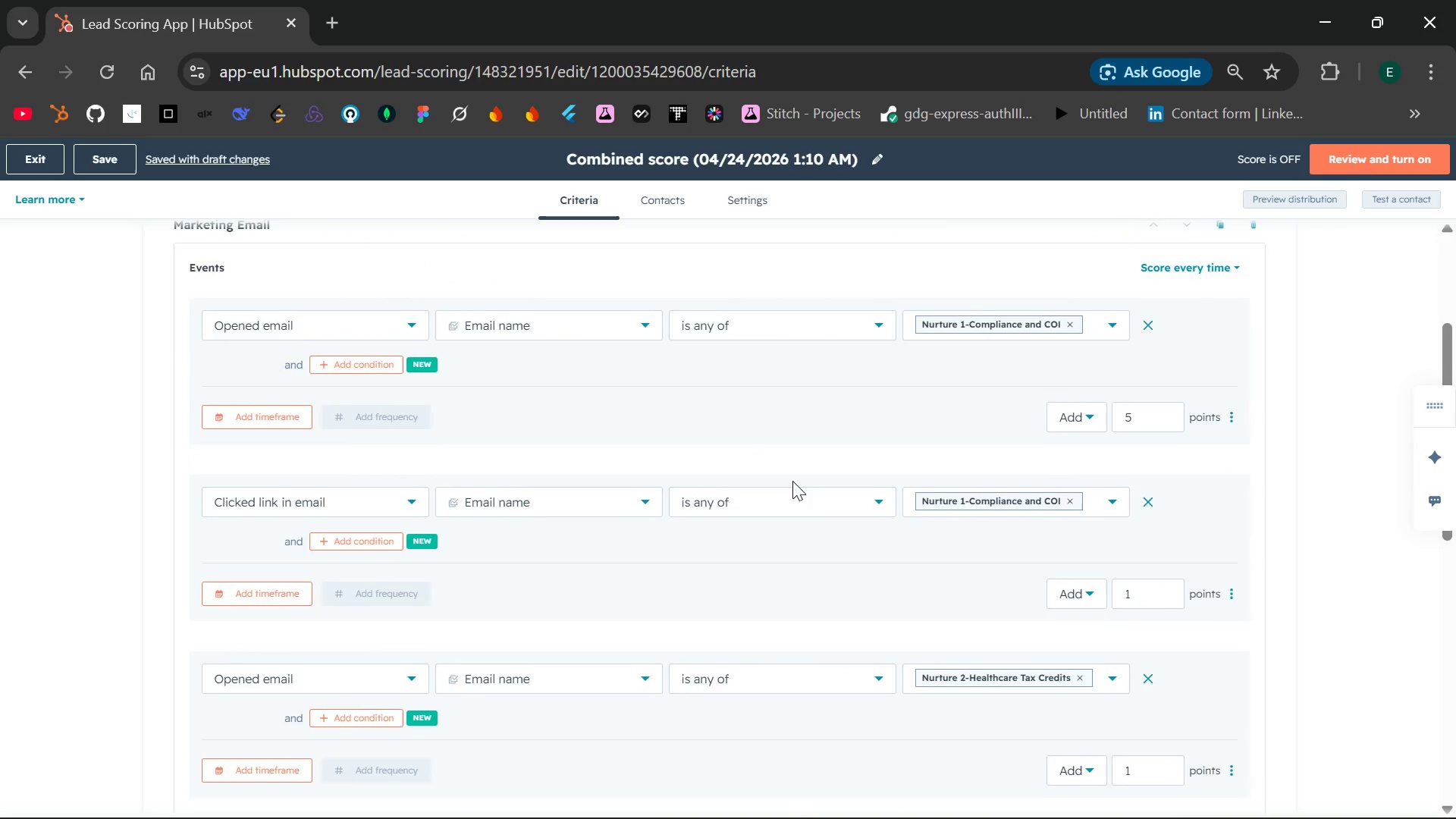 
wait(22.94)
 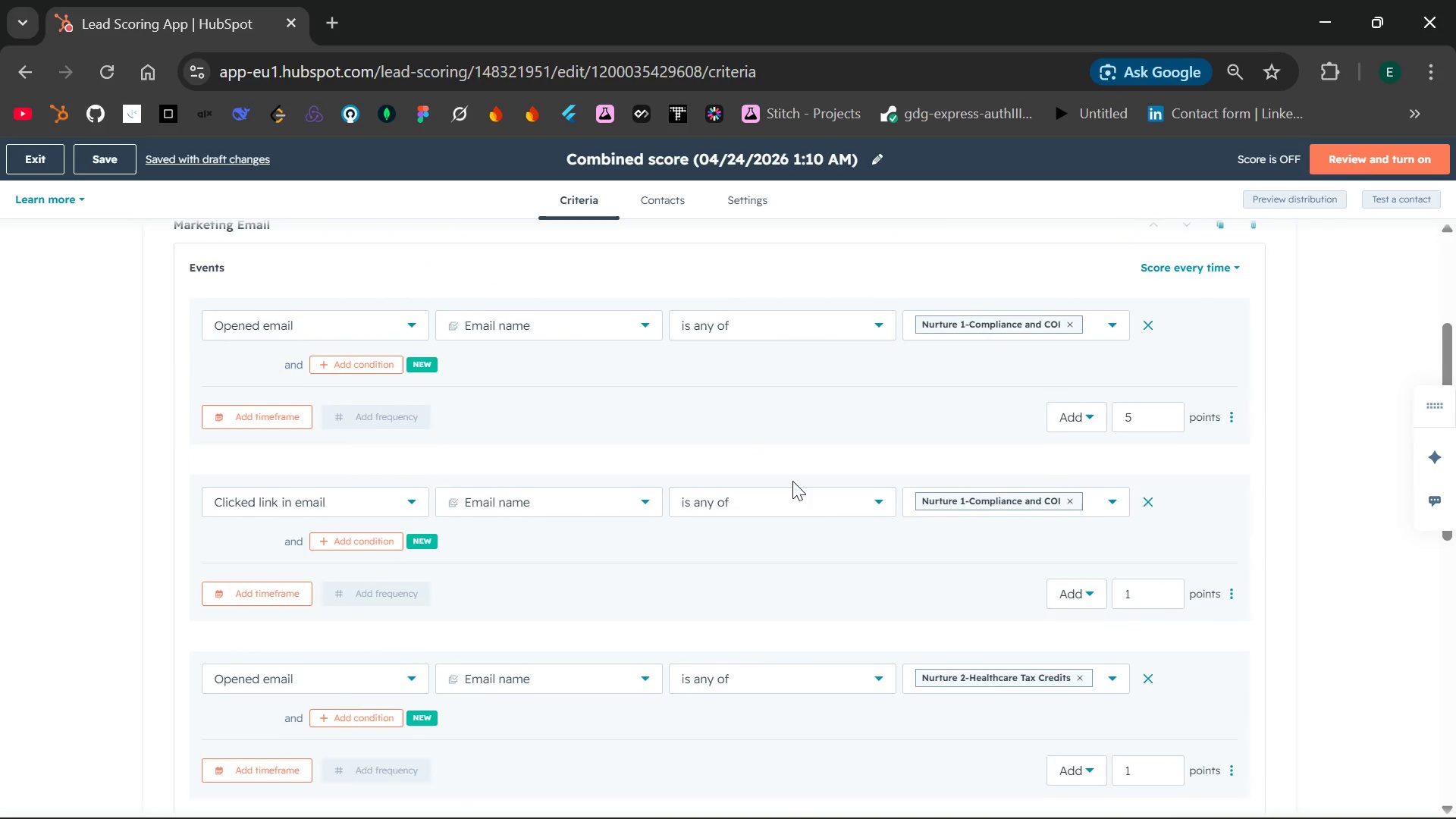 
left_click([1140, 432])
 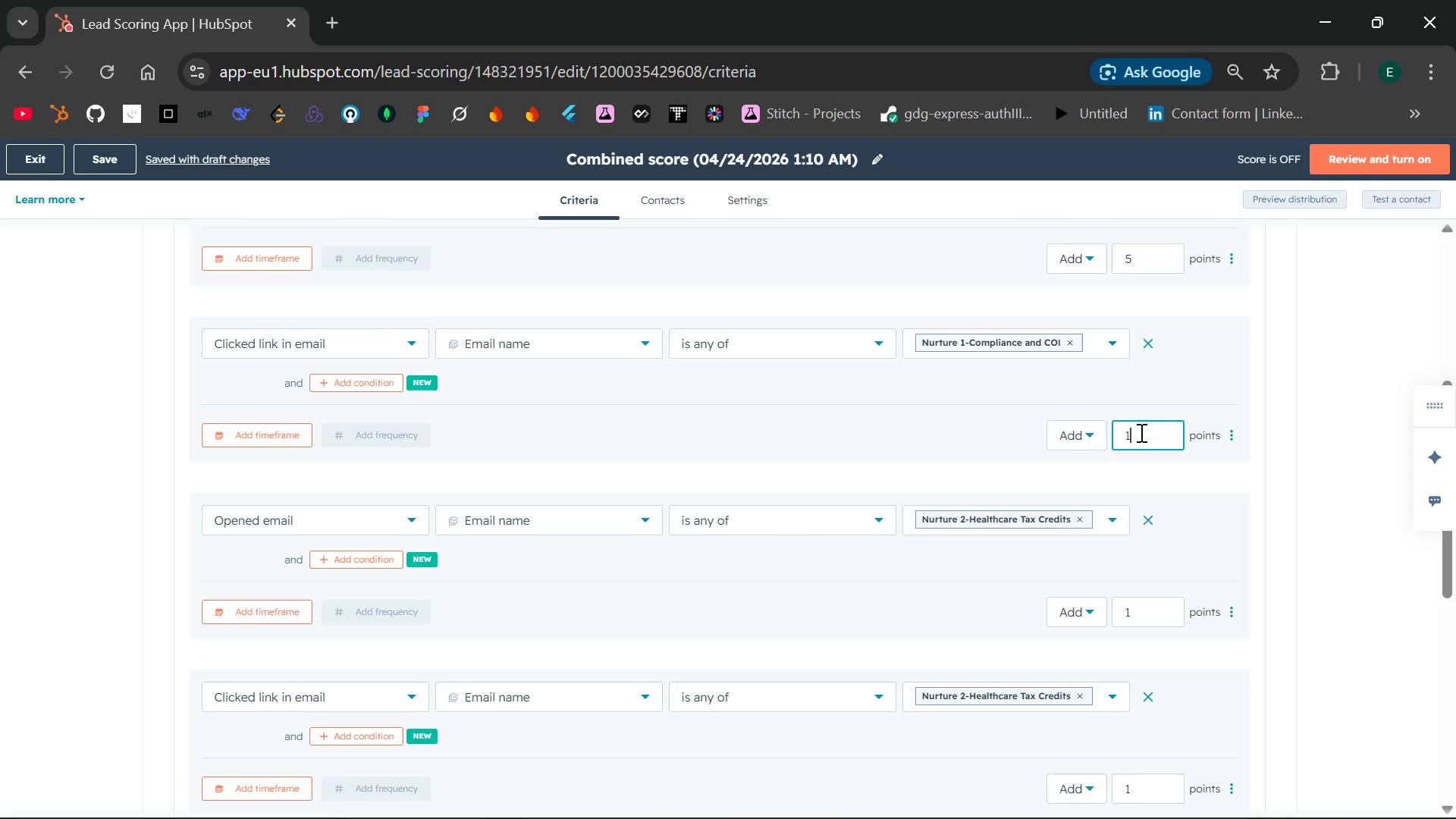 
wait(5.78)
 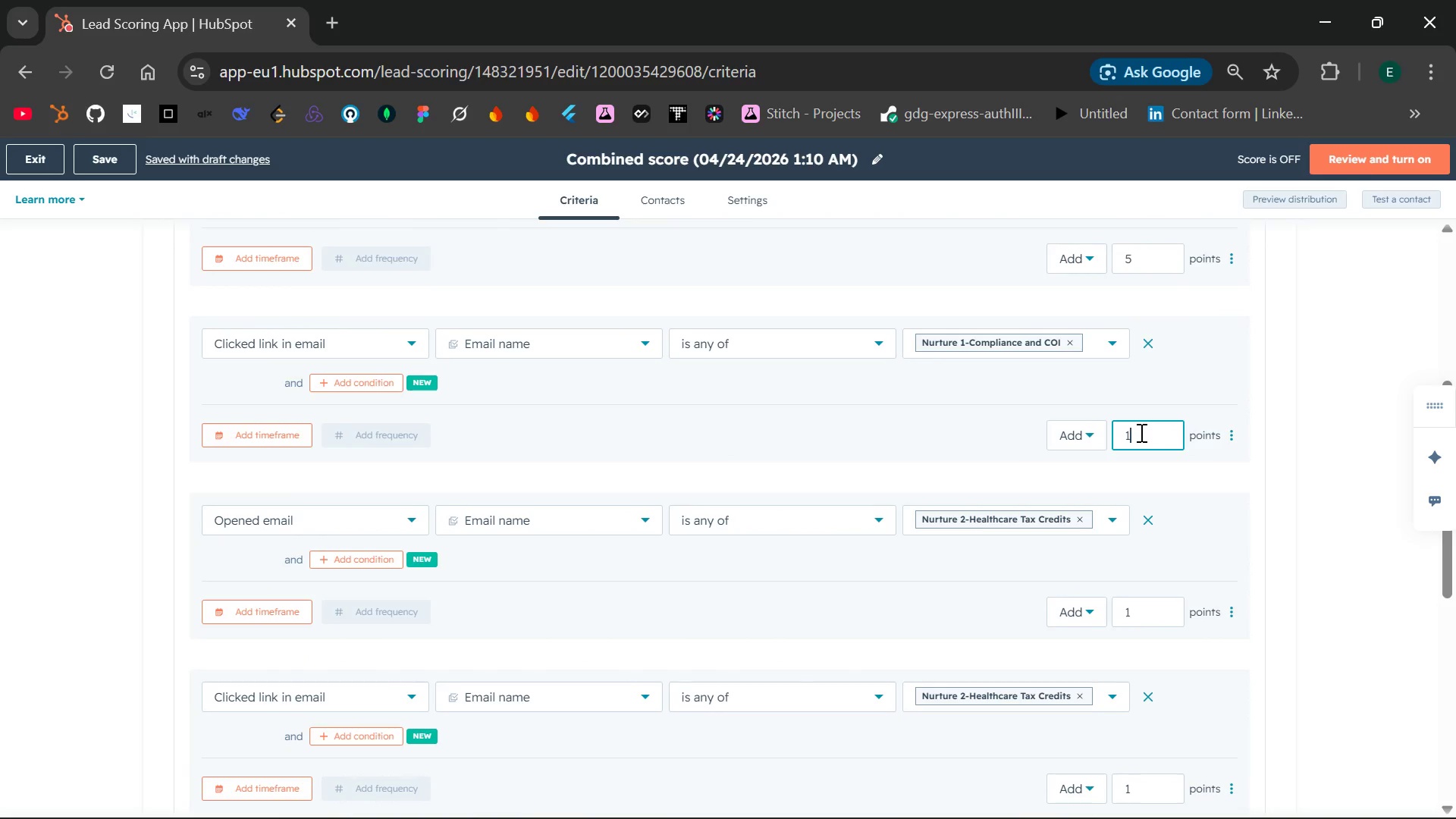 
key(Backspace)
type(15)
 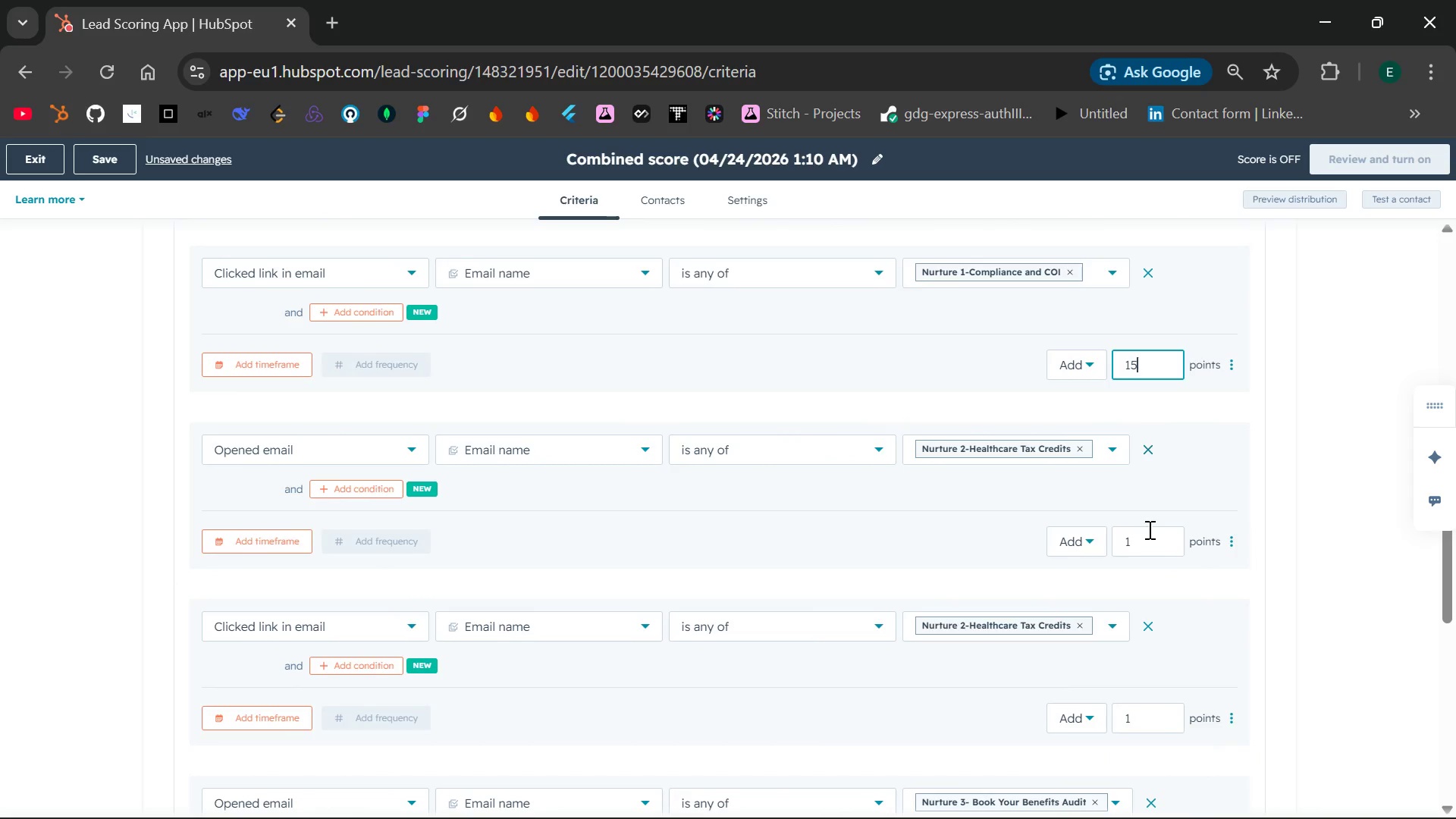 
left_click([1146, 532])
 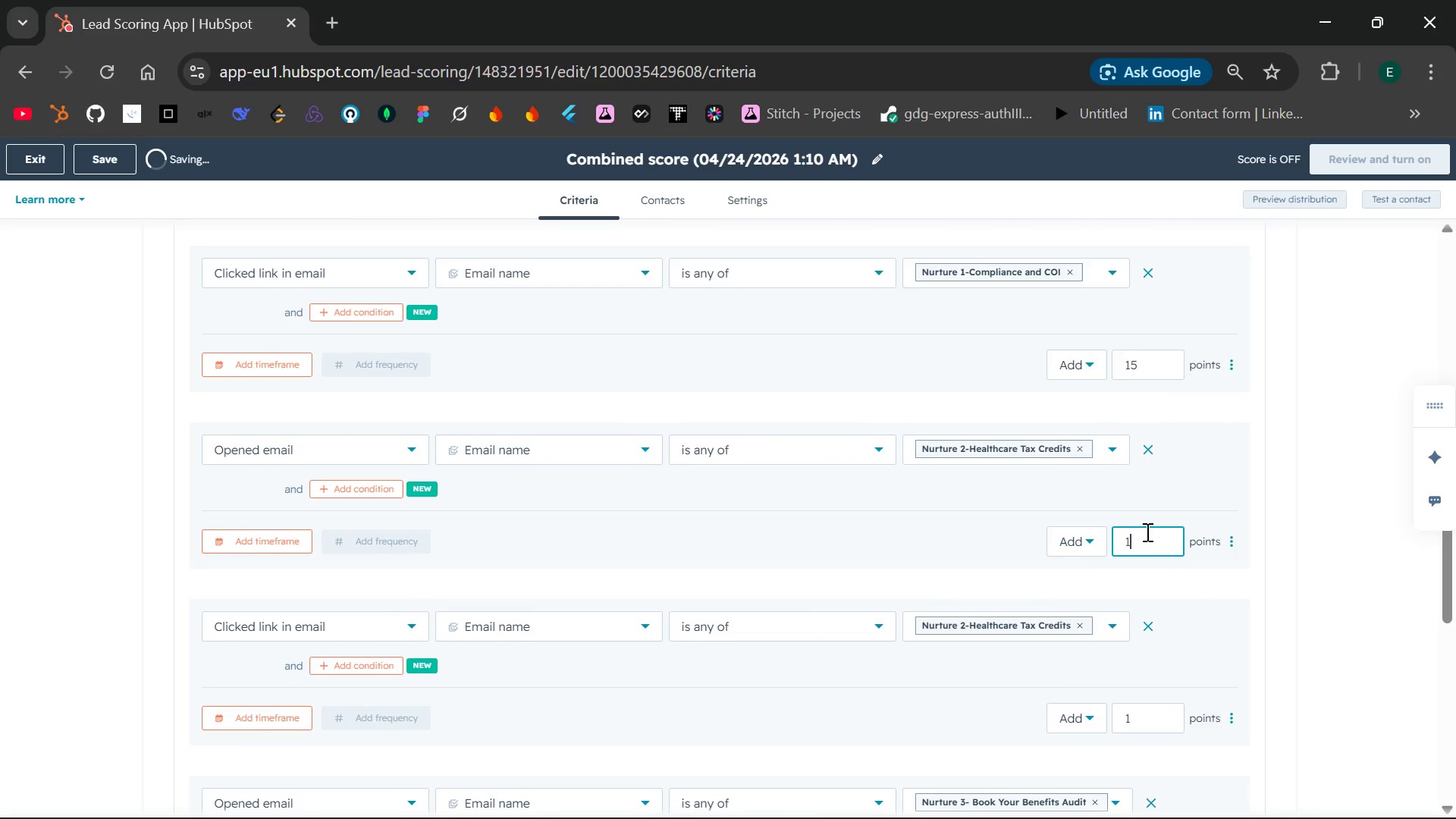 
key(0)
 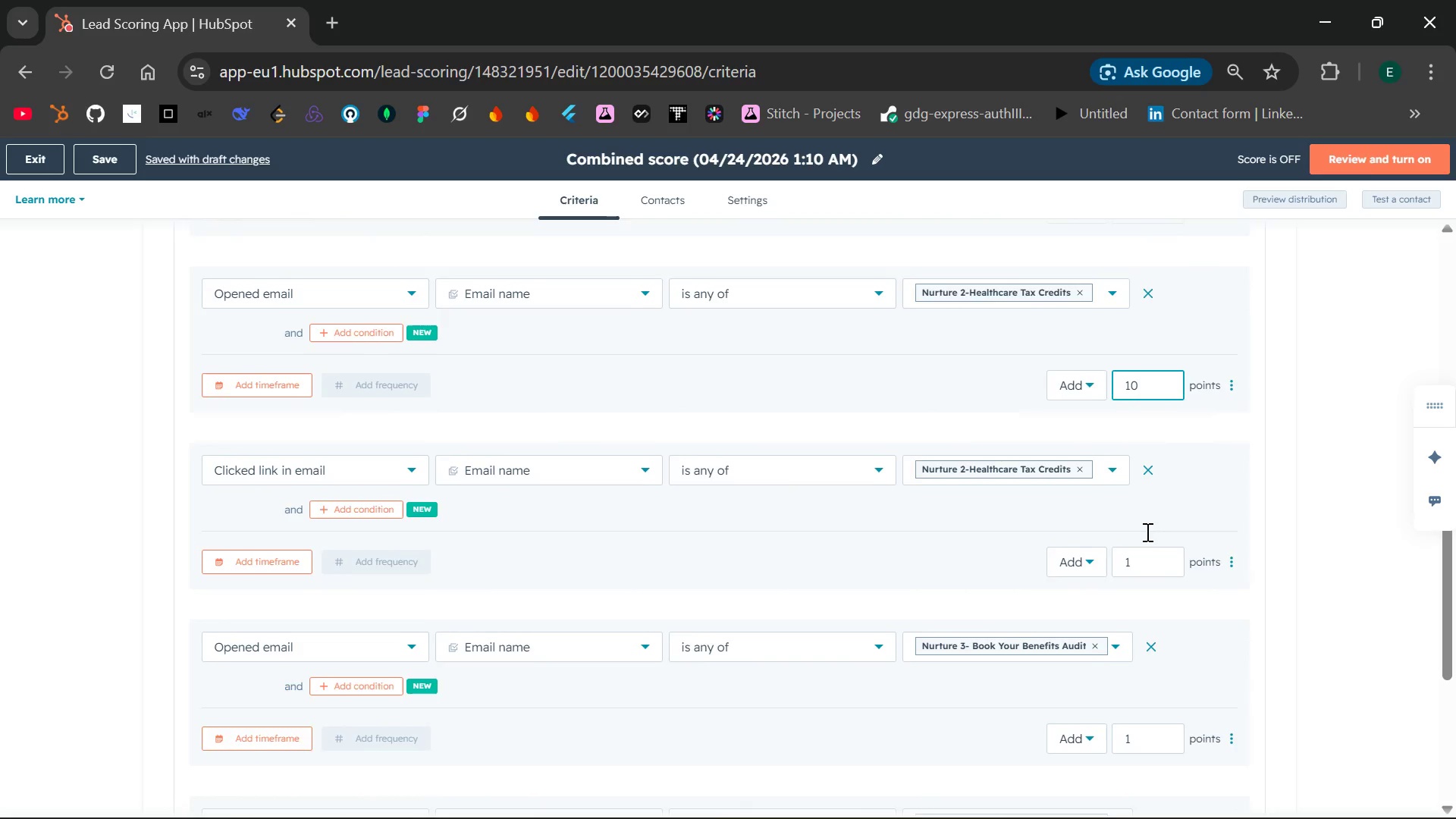 
left_click([1146, 532])
 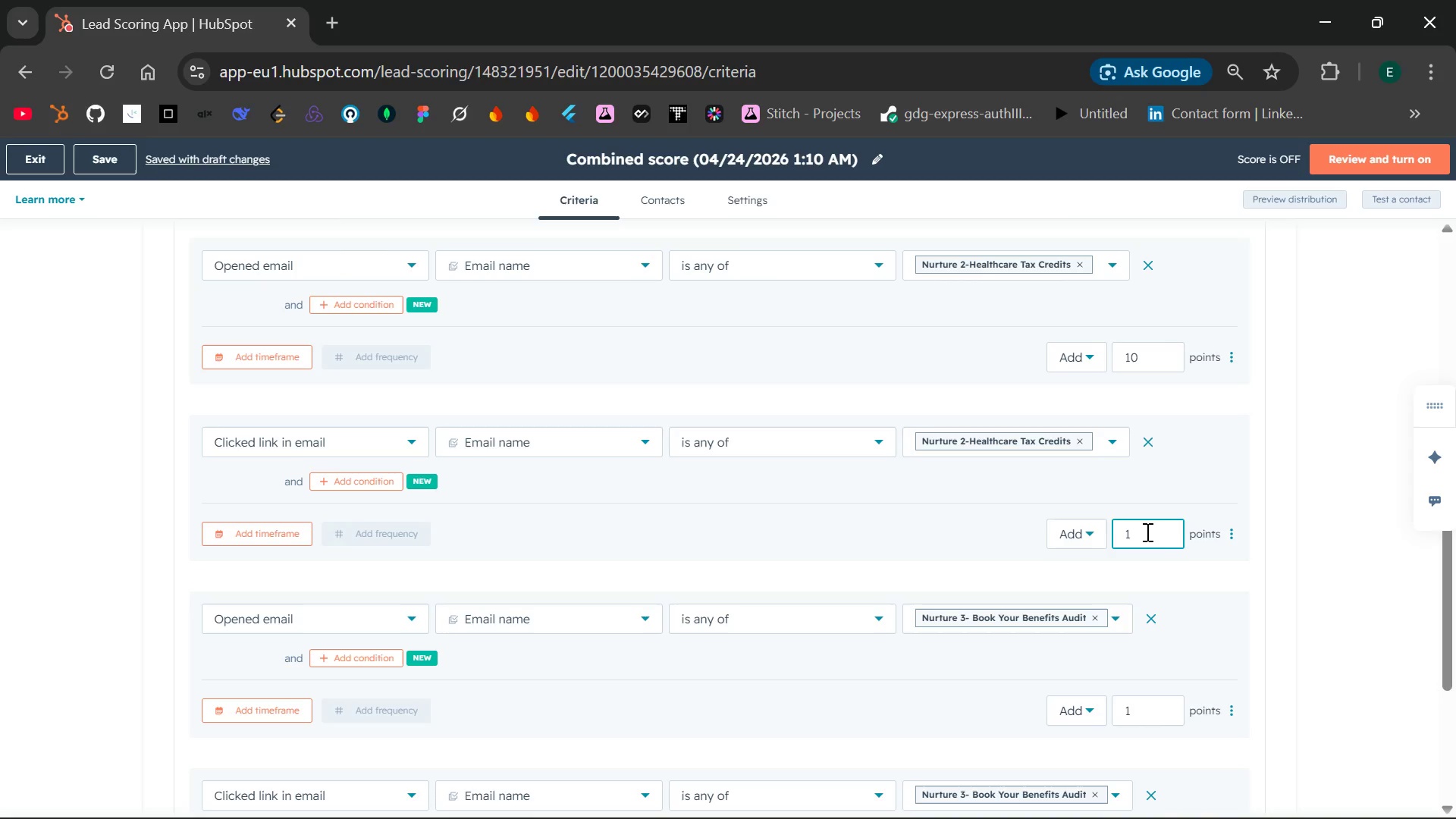 
key(5)
 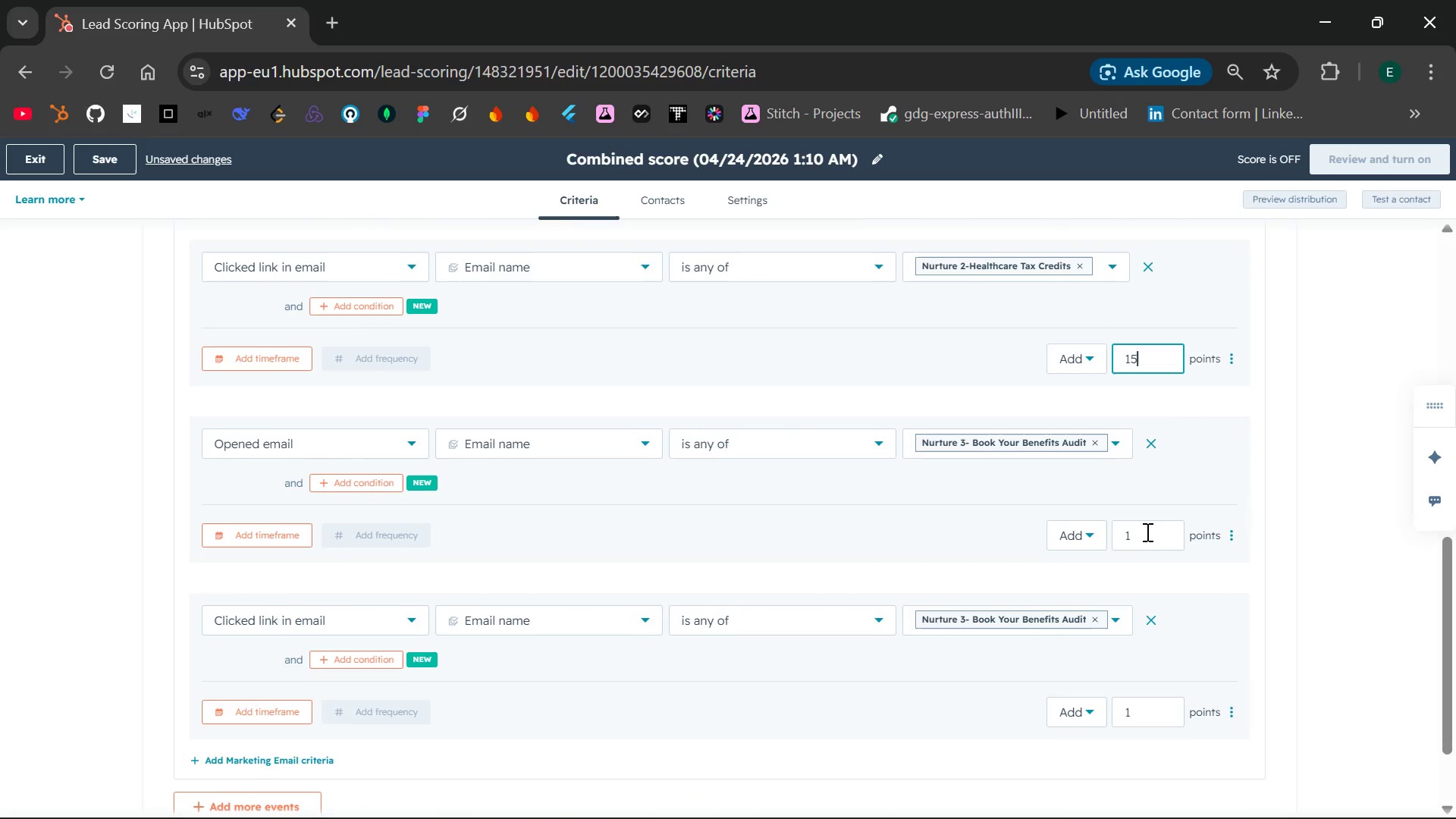 
left_click([1146, 532])
 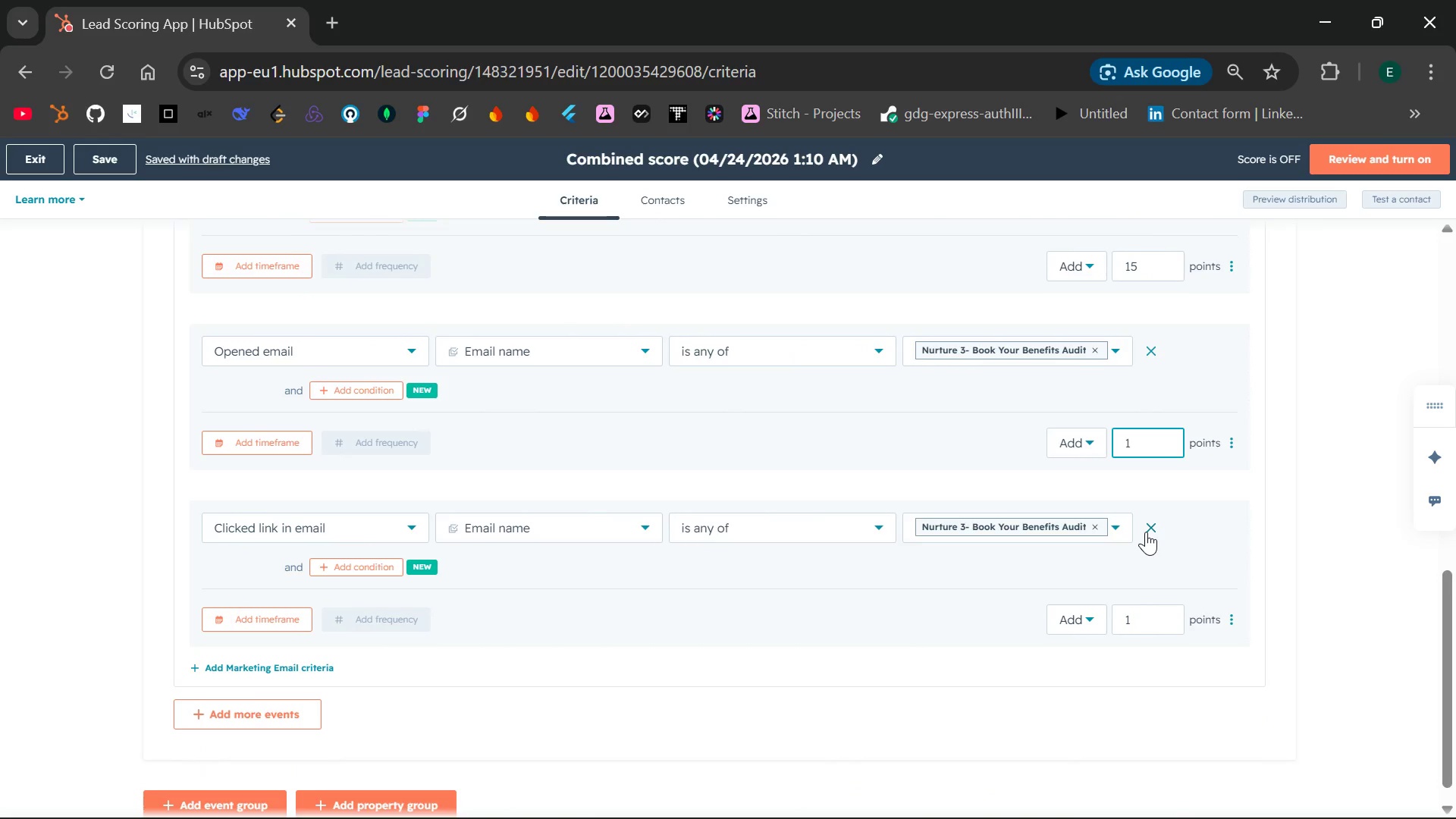 
key(5)
 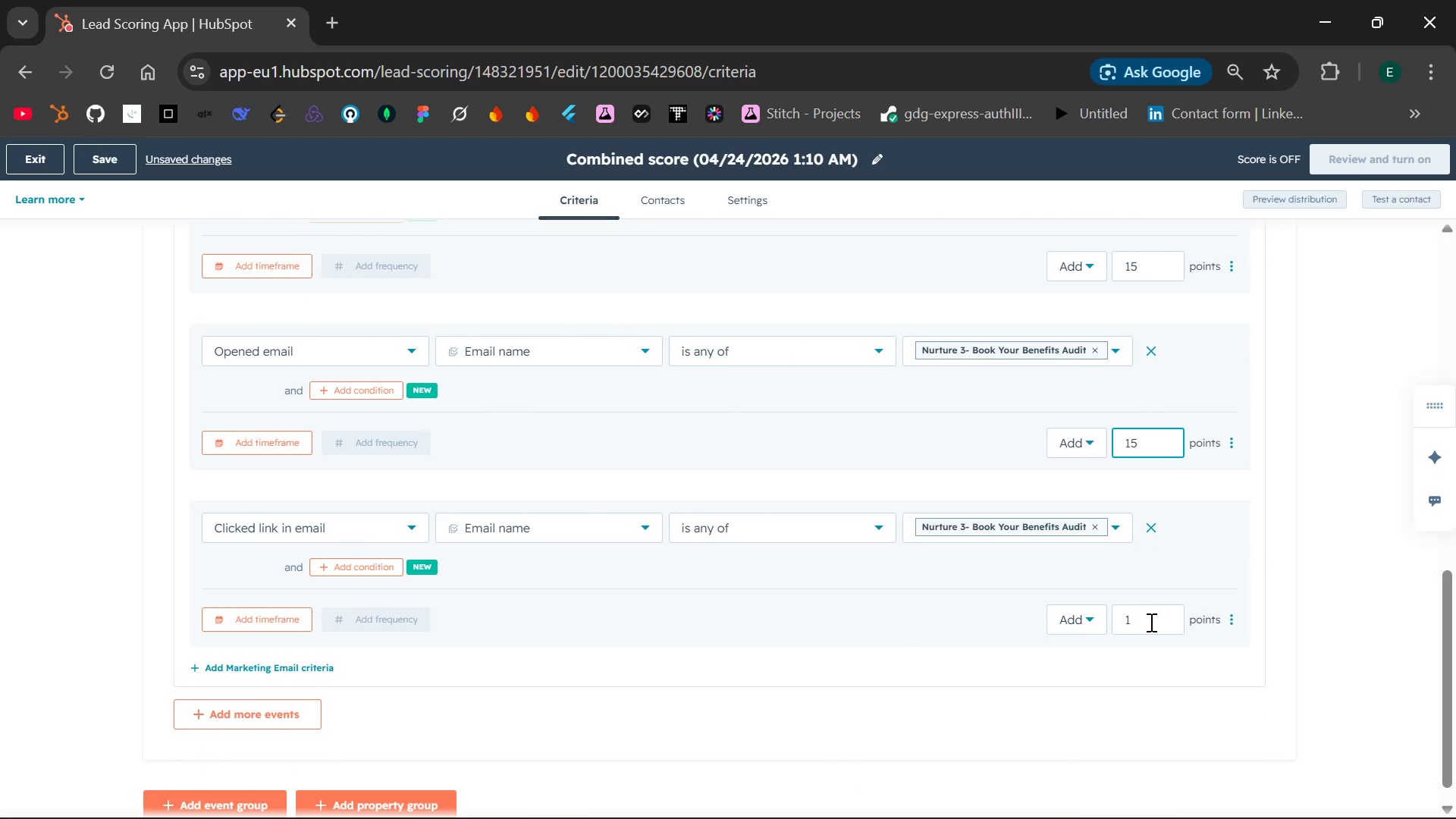 
left_click([1147, 622])
 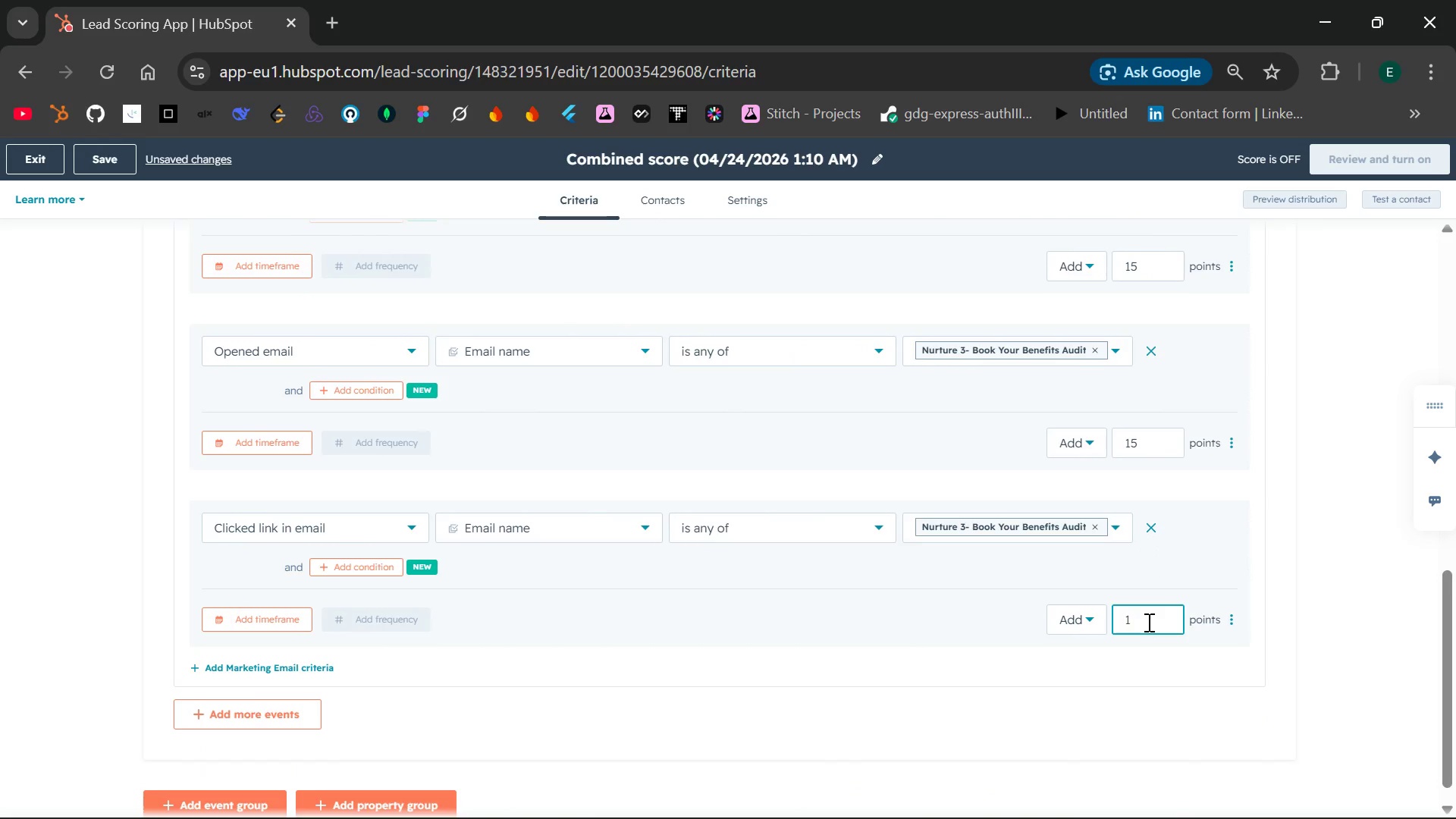 
key(Backspace)
type(20)
 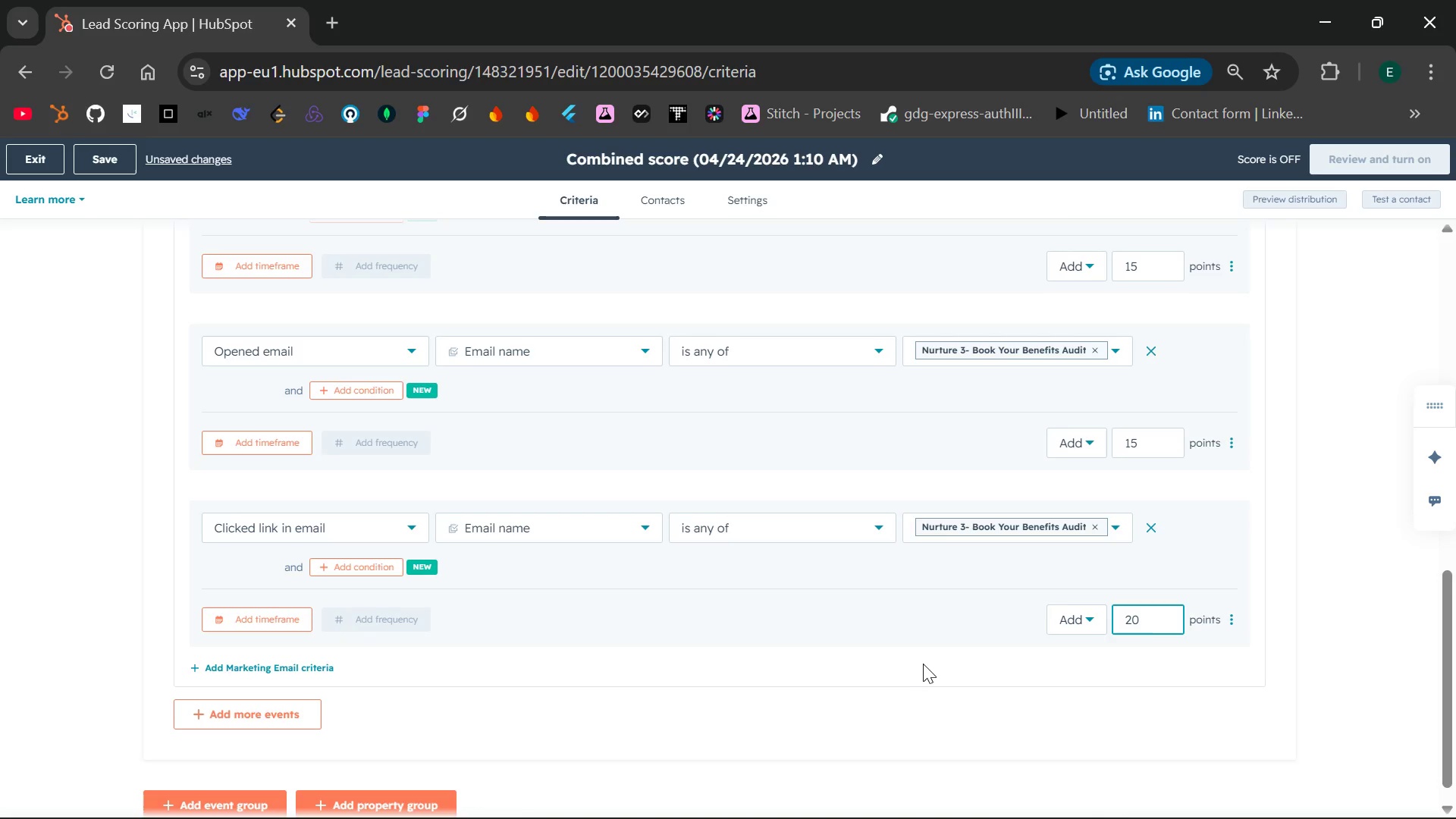 
left_click([921, 664])
 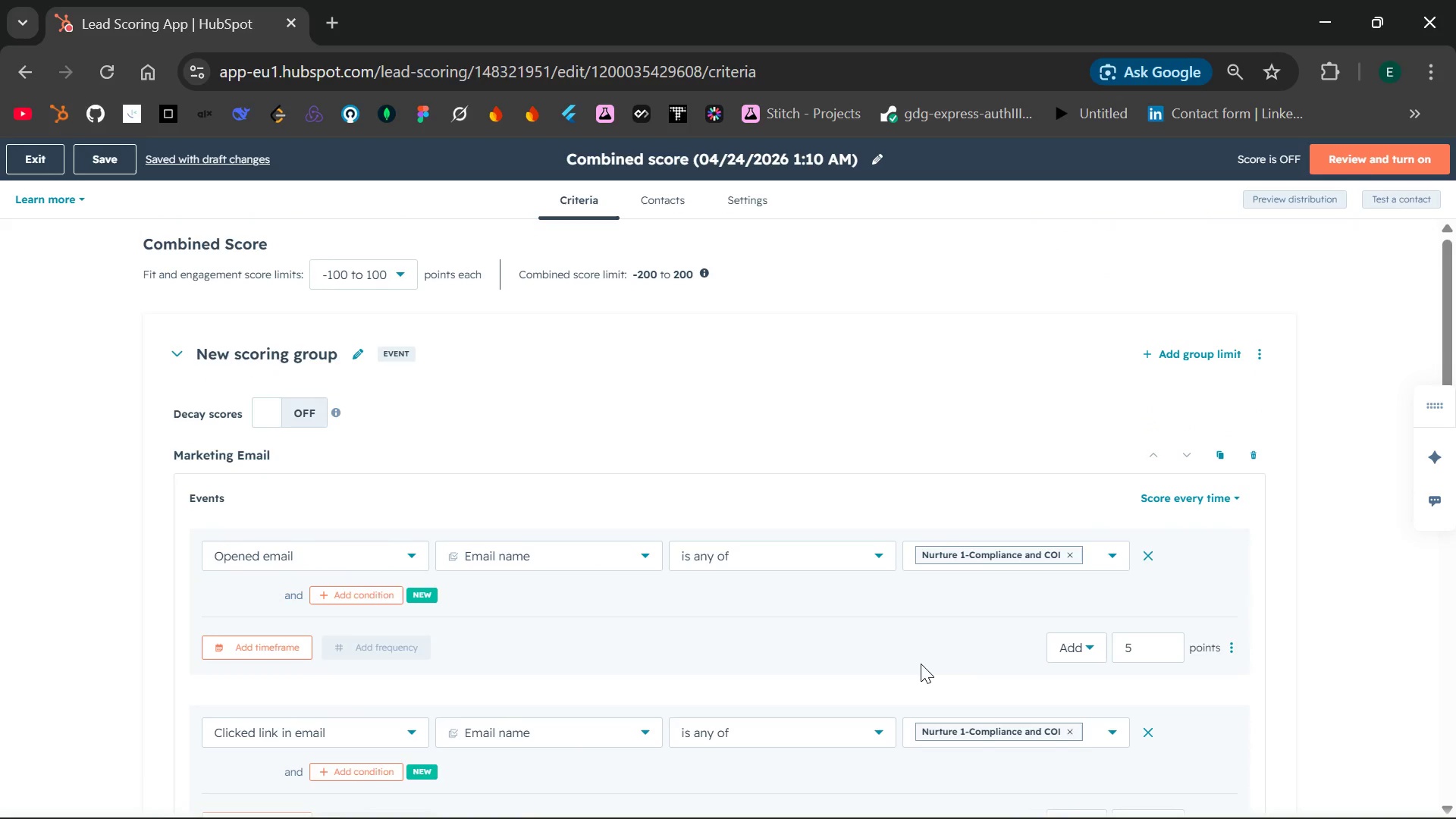 
wait(23.78)
 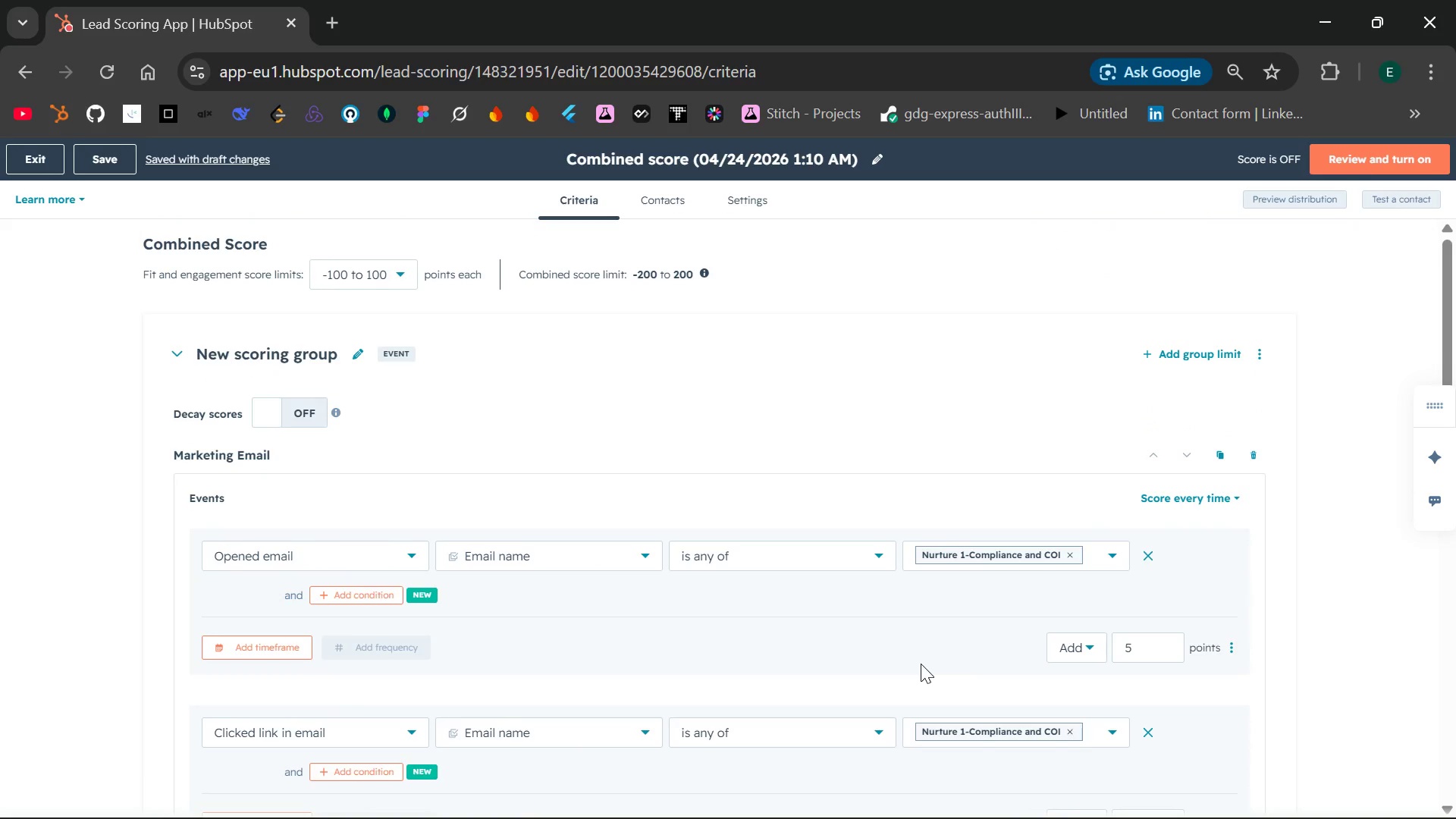 
key(Control+Minus)
 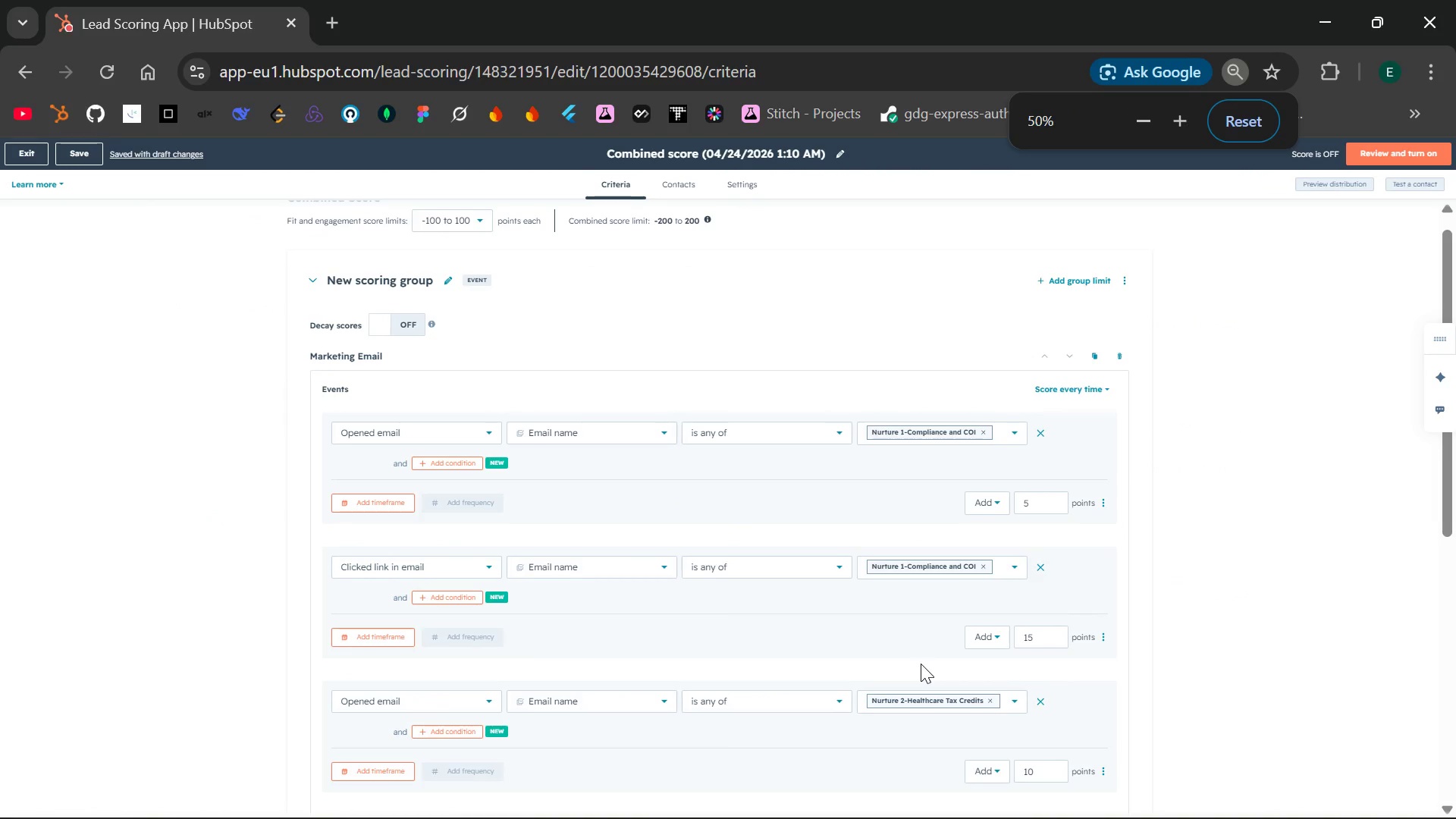 
hold_key(key=ControlLeft, duration=0.36)
 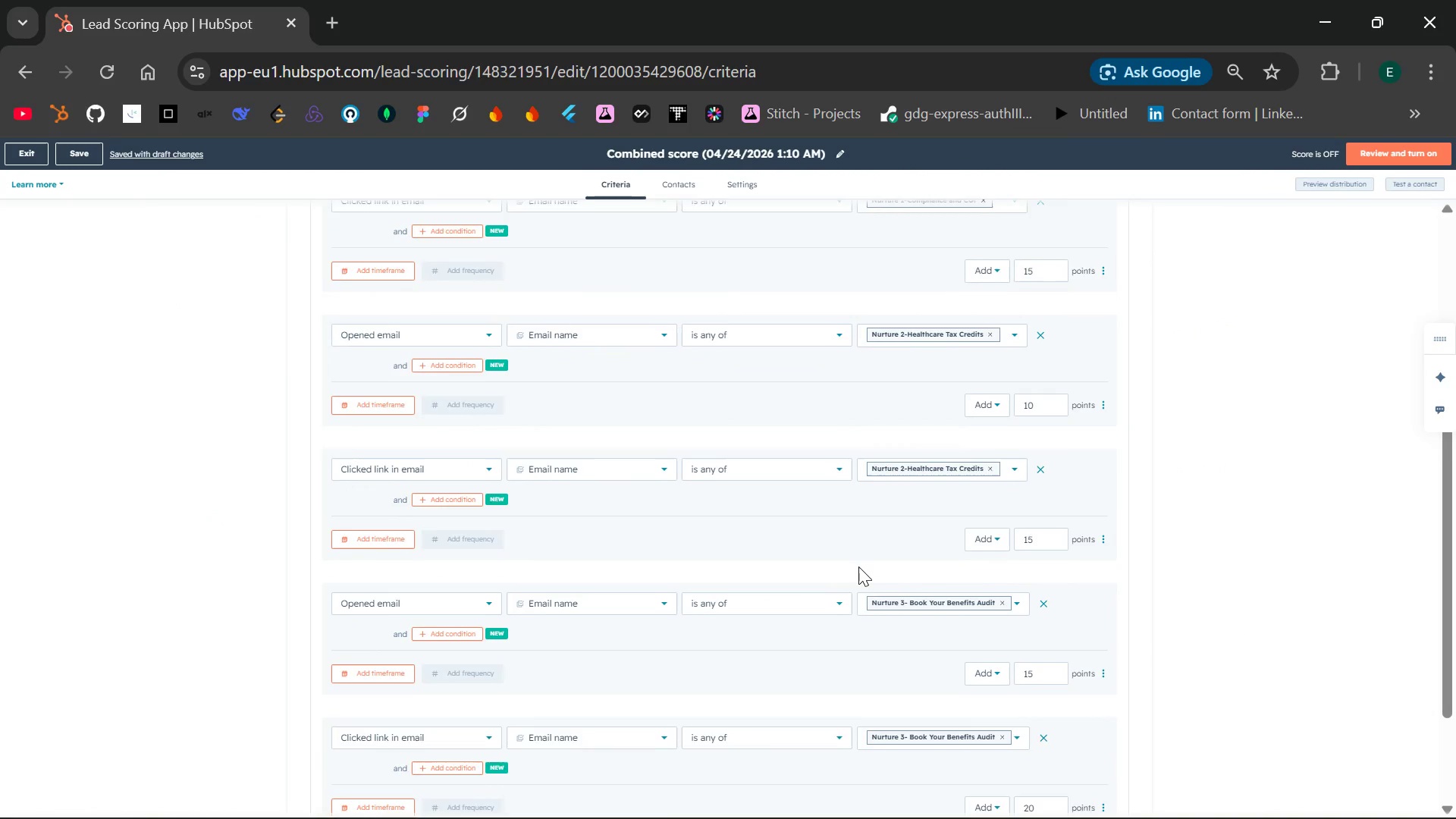 
key(Control+ControlLeft)
 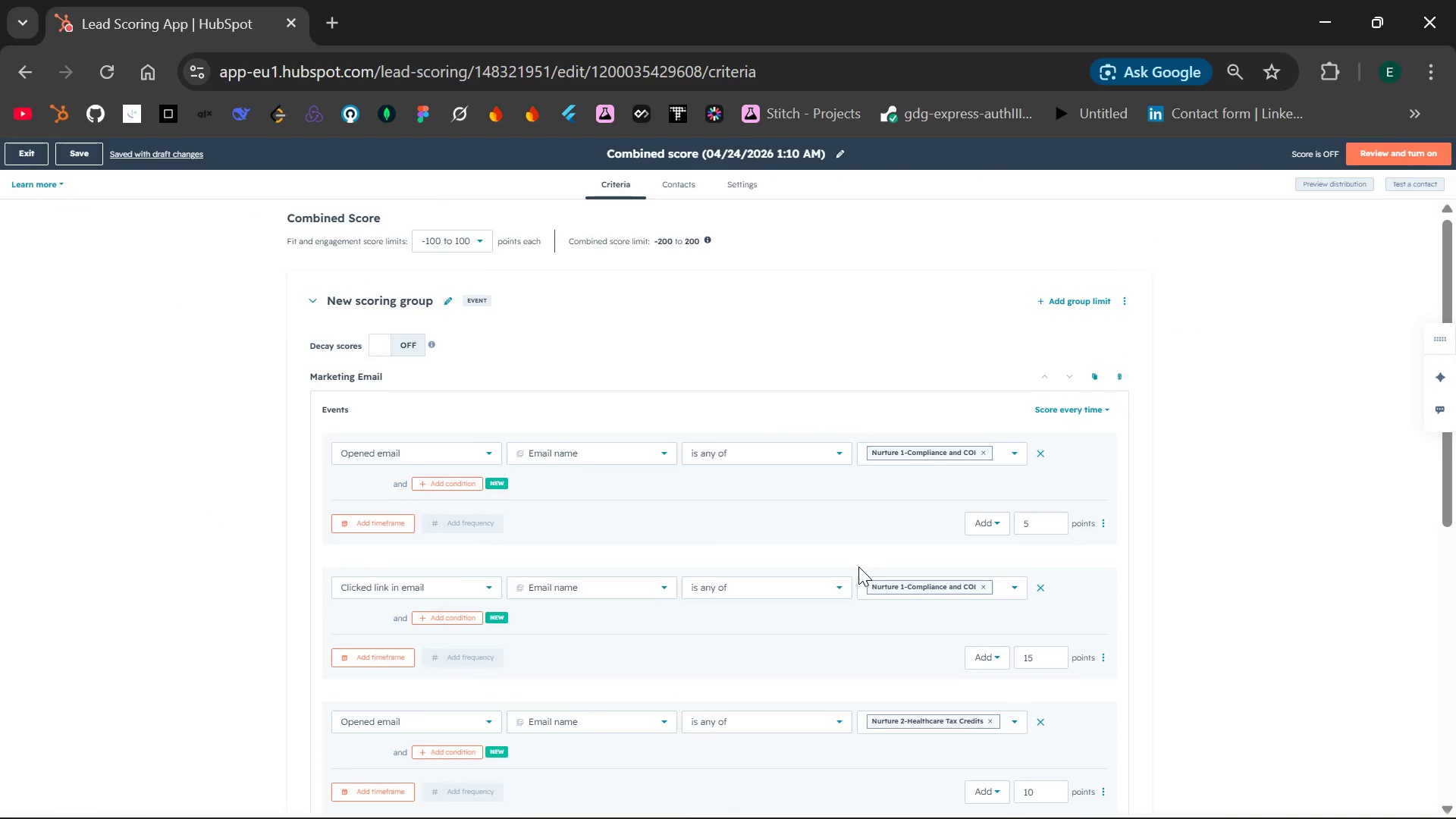 
key(Control+Minus)
 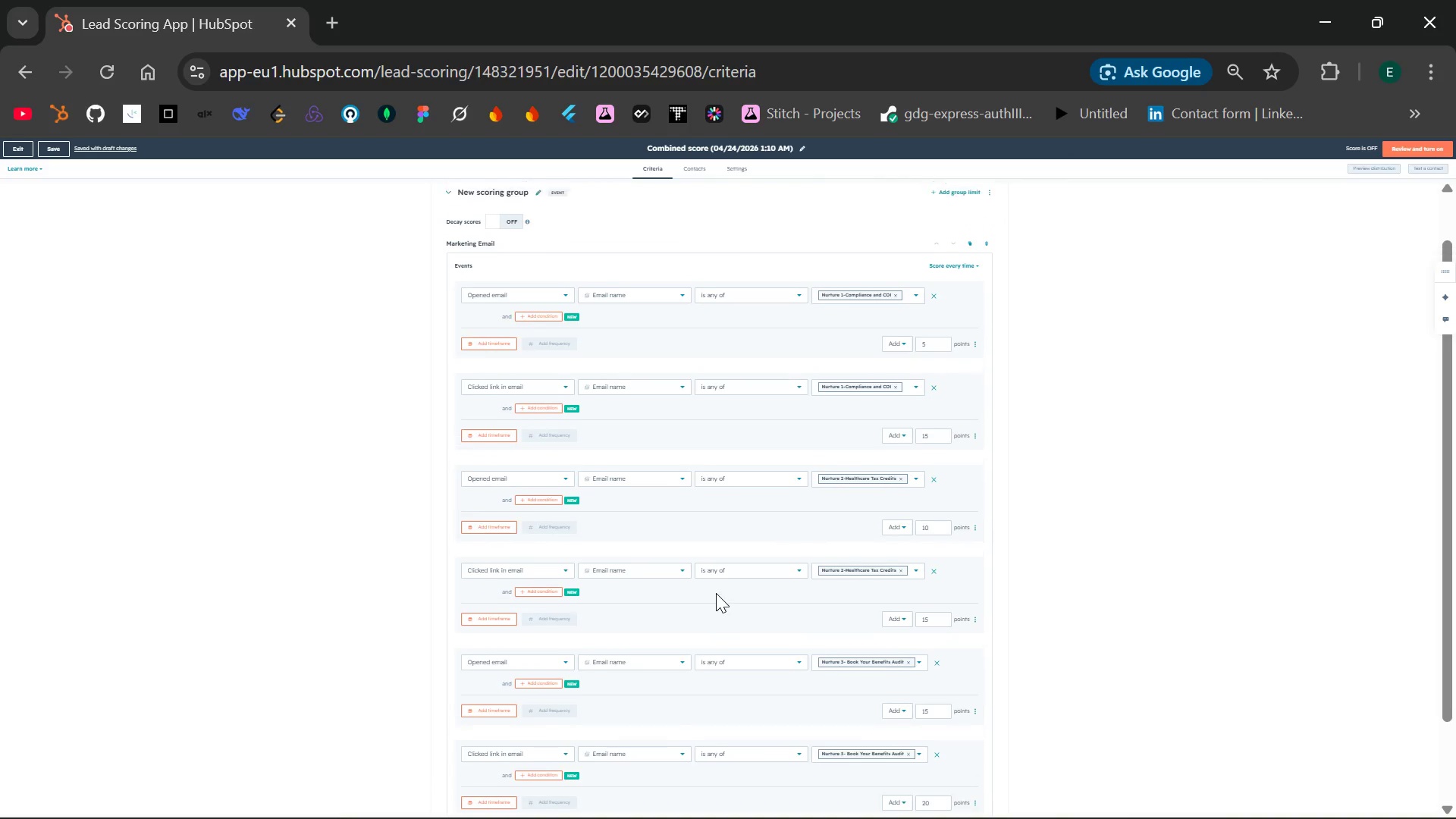 
wait(8.26)
 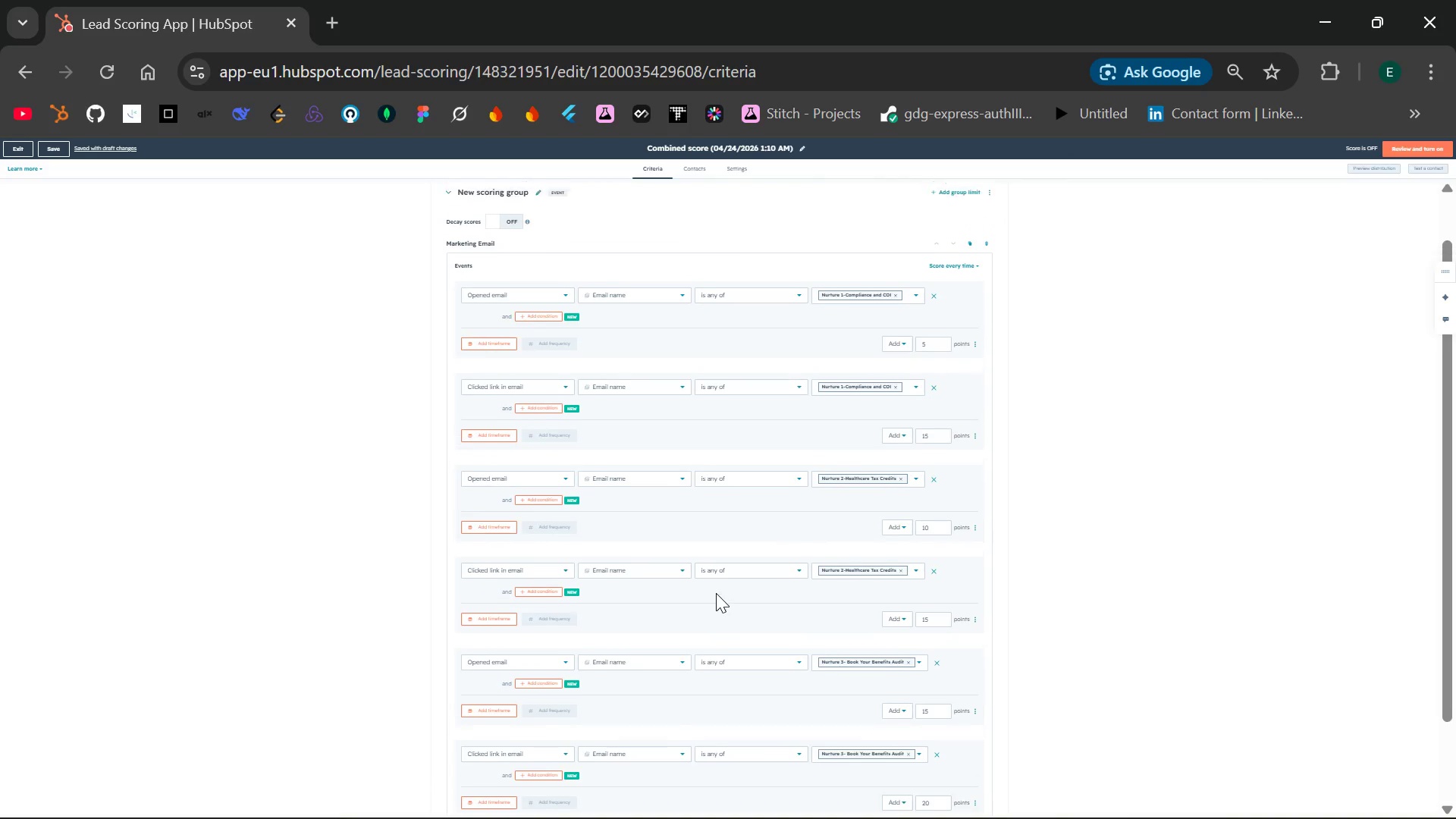 
key(PrintScreen)
 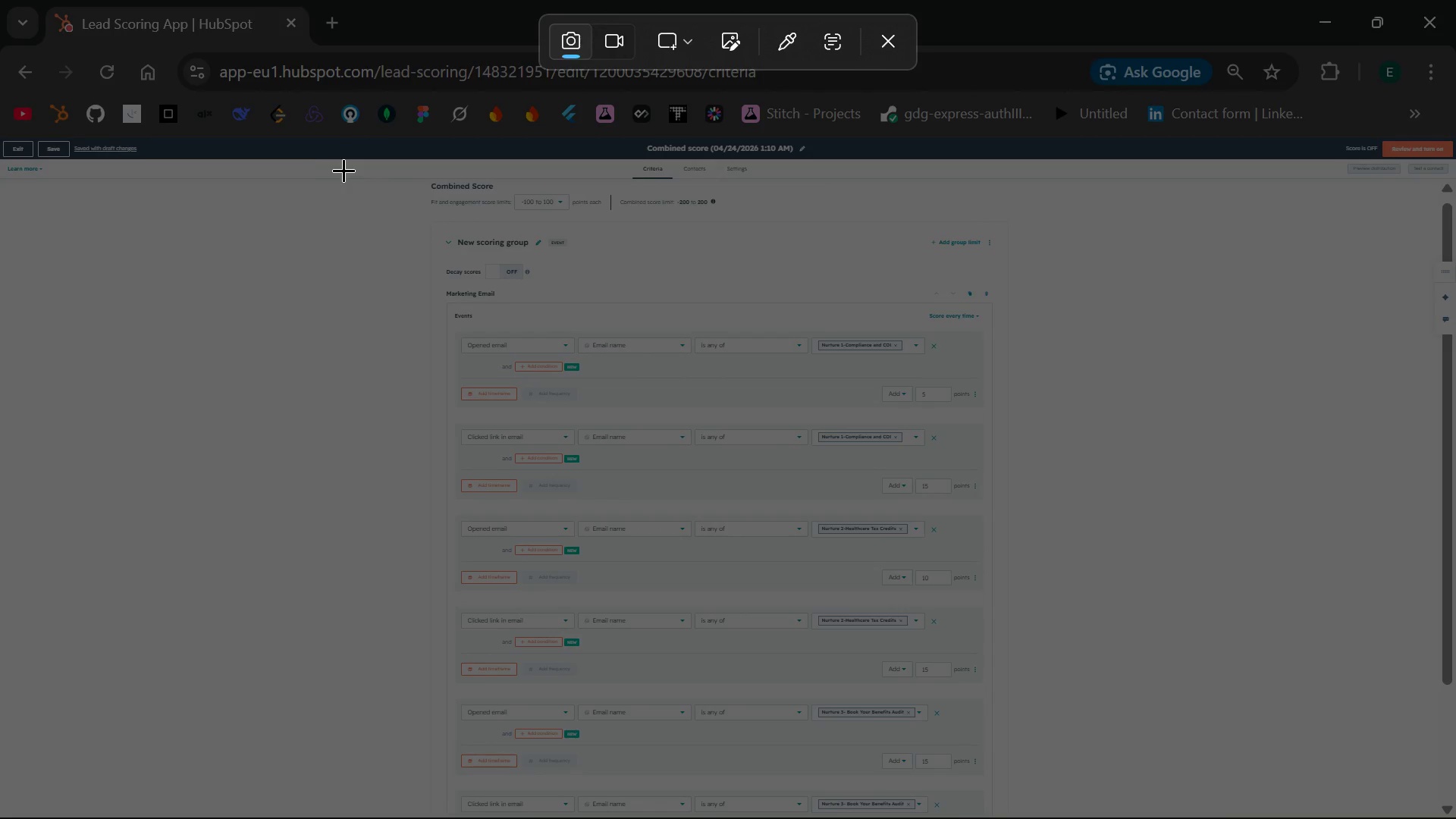 
left_click_drag(start_coordinate=[344, 170], to_coordinate=[1144, 818])
 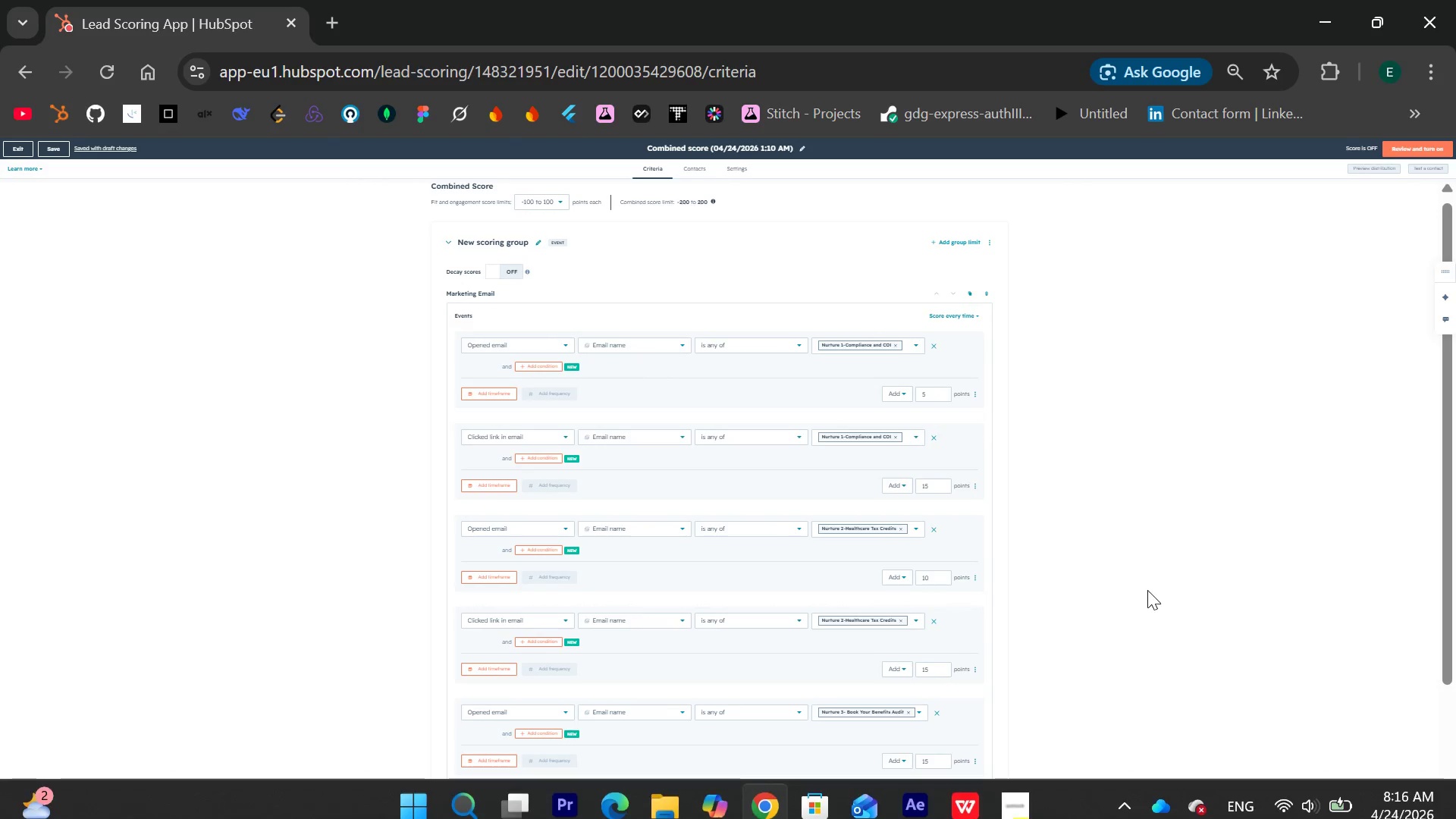 
scroll: coordinate [1147, 590], scroll_direction: down, amount: 1.0
 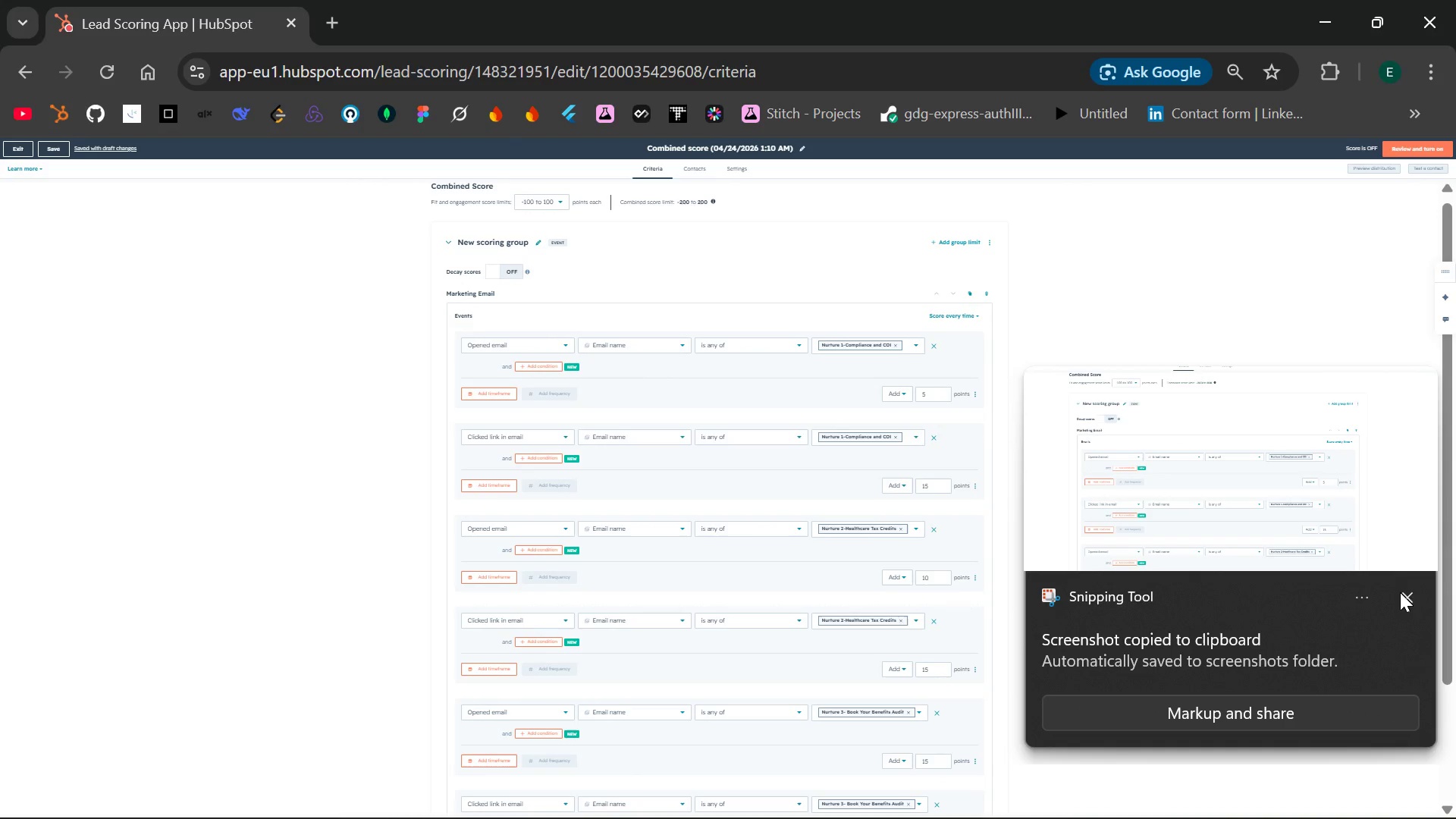 
left_click([1400, 592])
 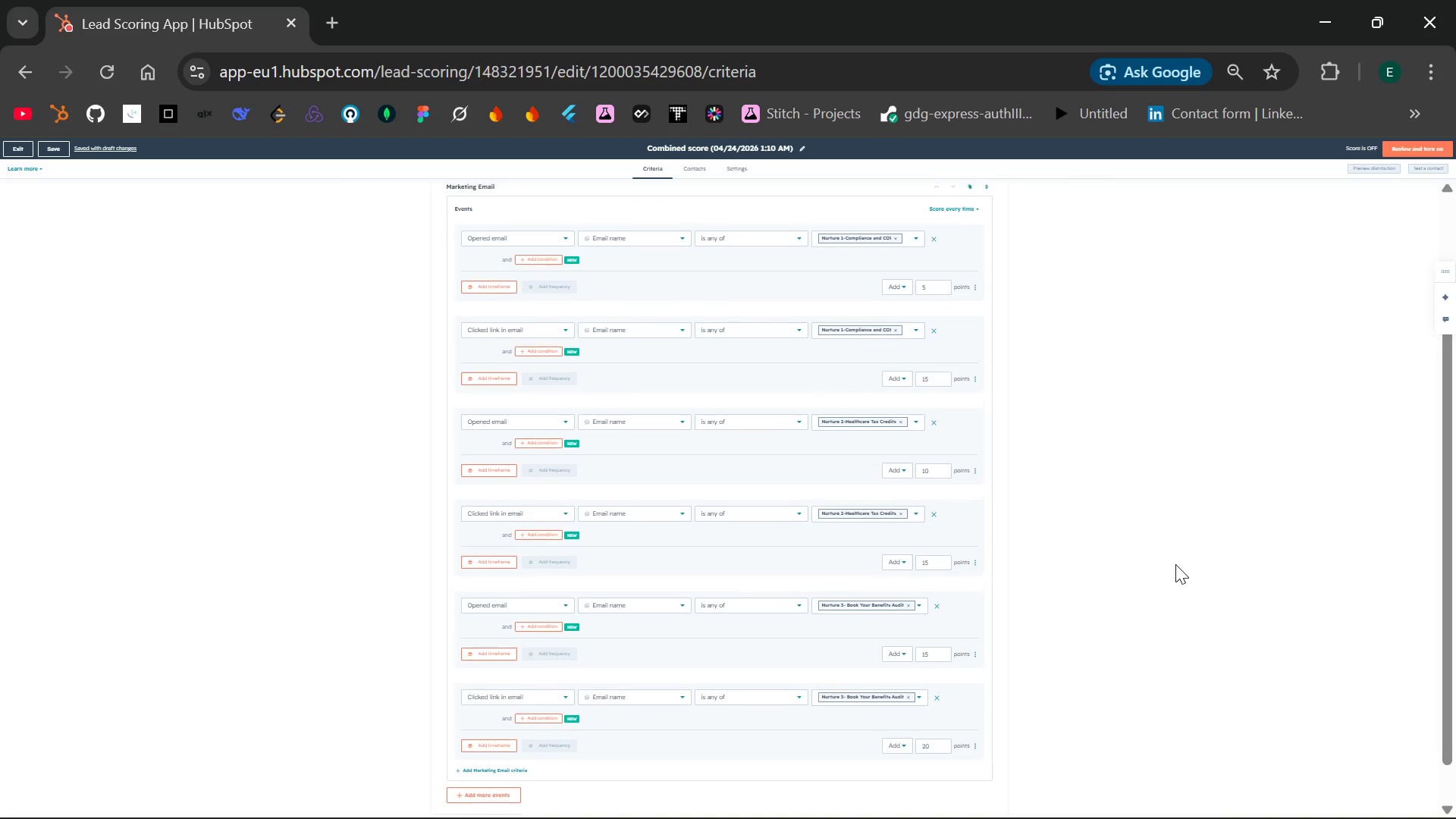 
wait(7.38)
 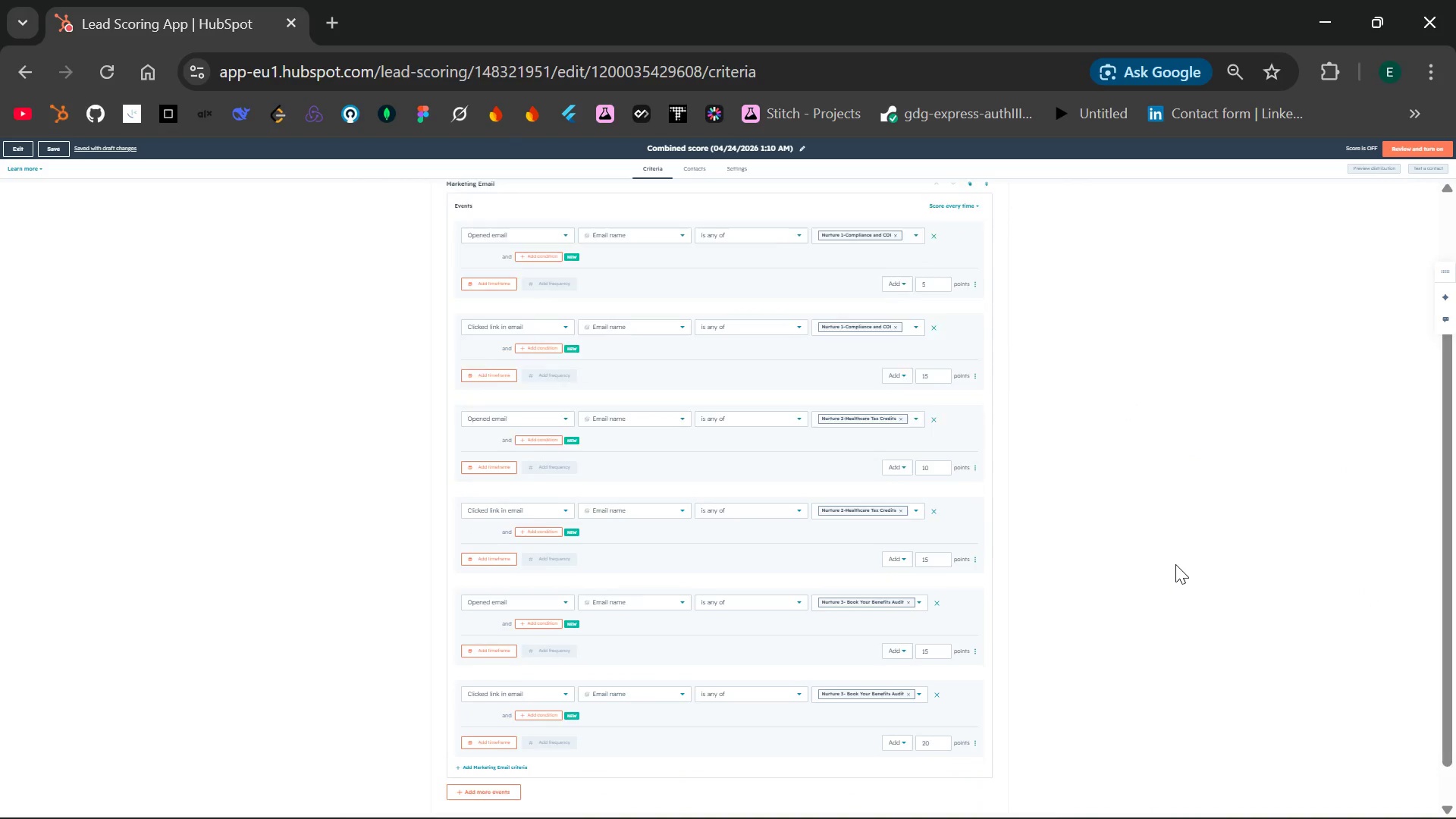 
key(PrintScreen)
 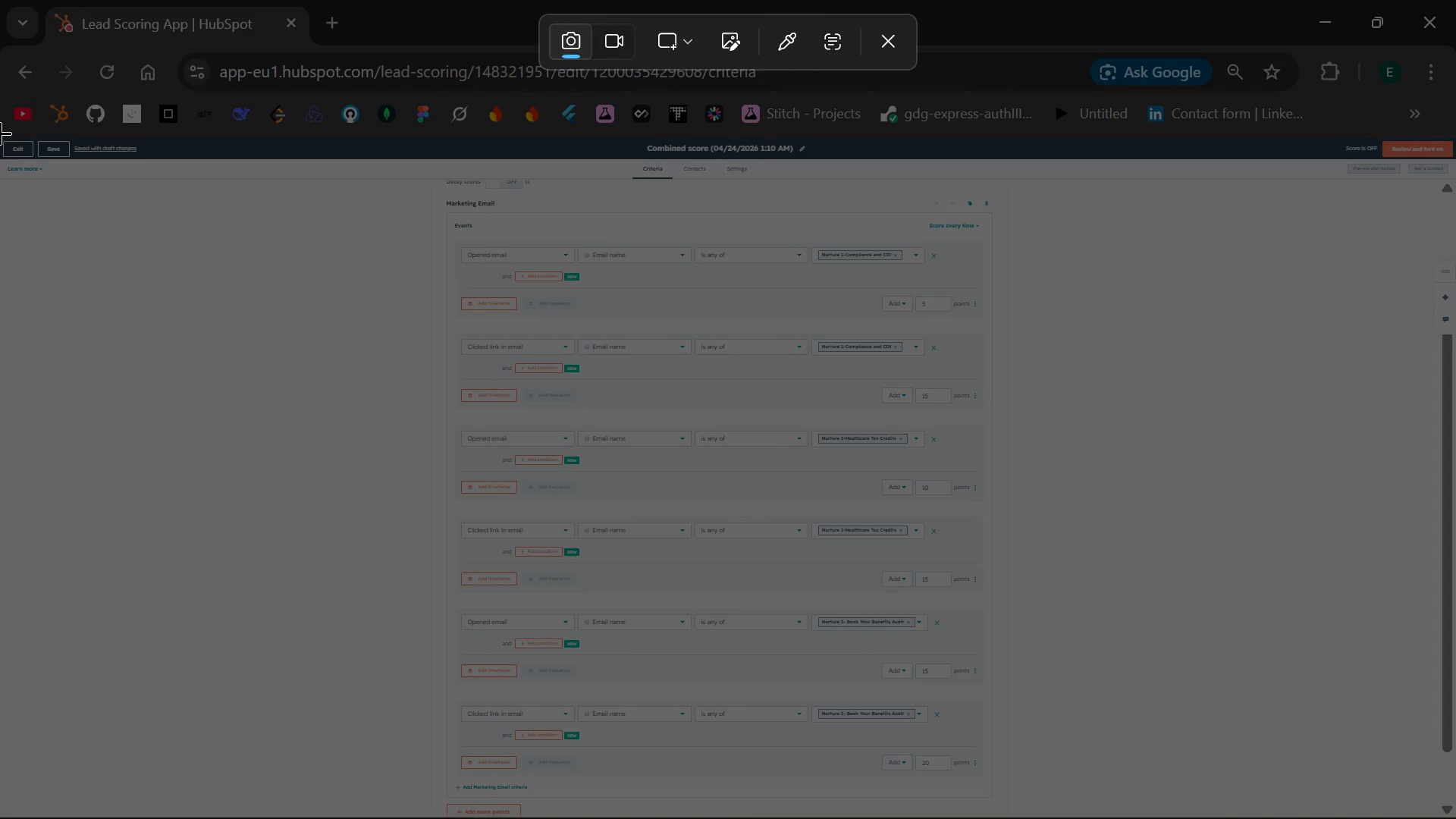 
left_click_drag(start_coordinate=[0, 129], to_coordinate=[1455, 818])
 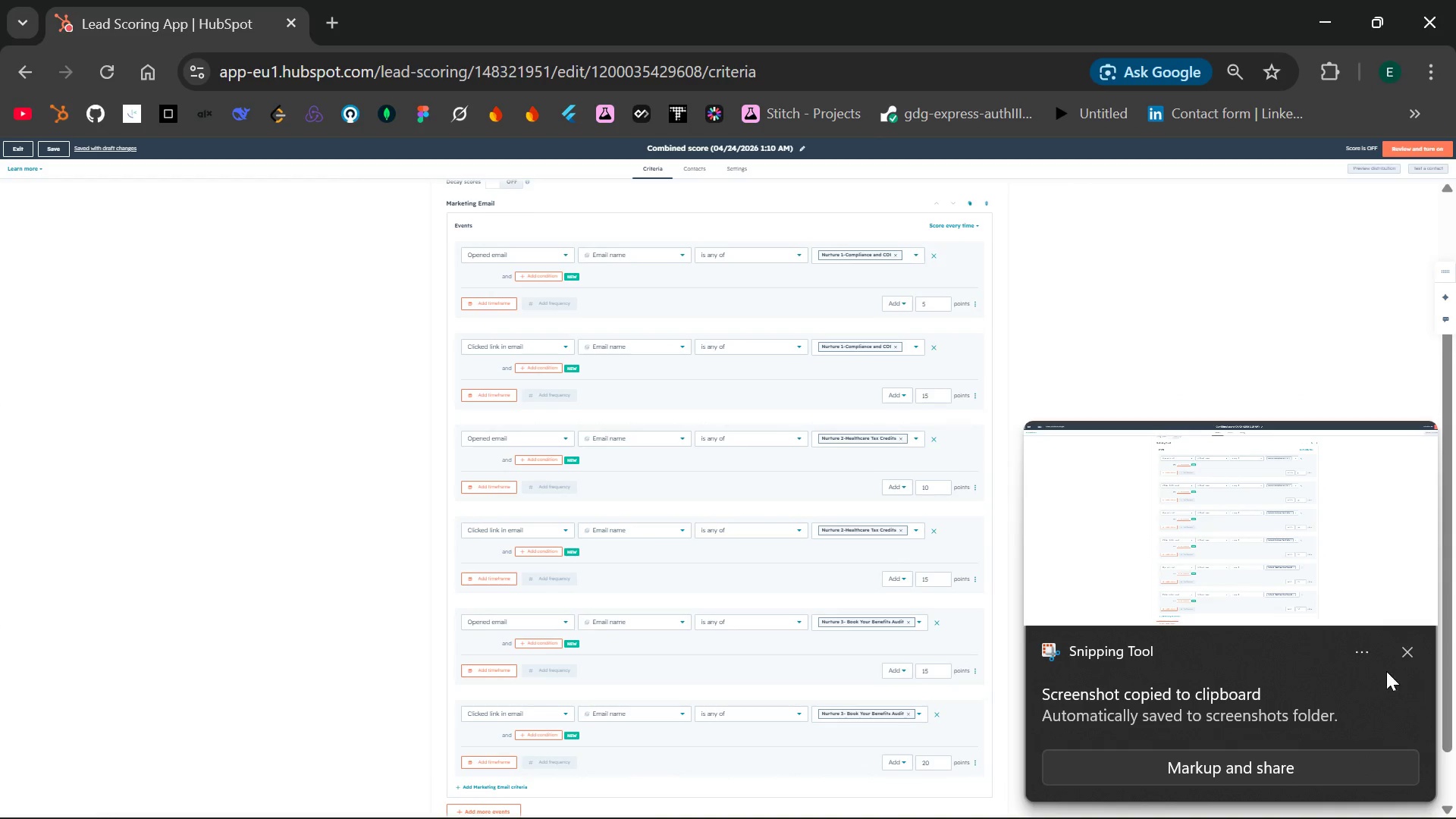 
left_click([1404, 653])
 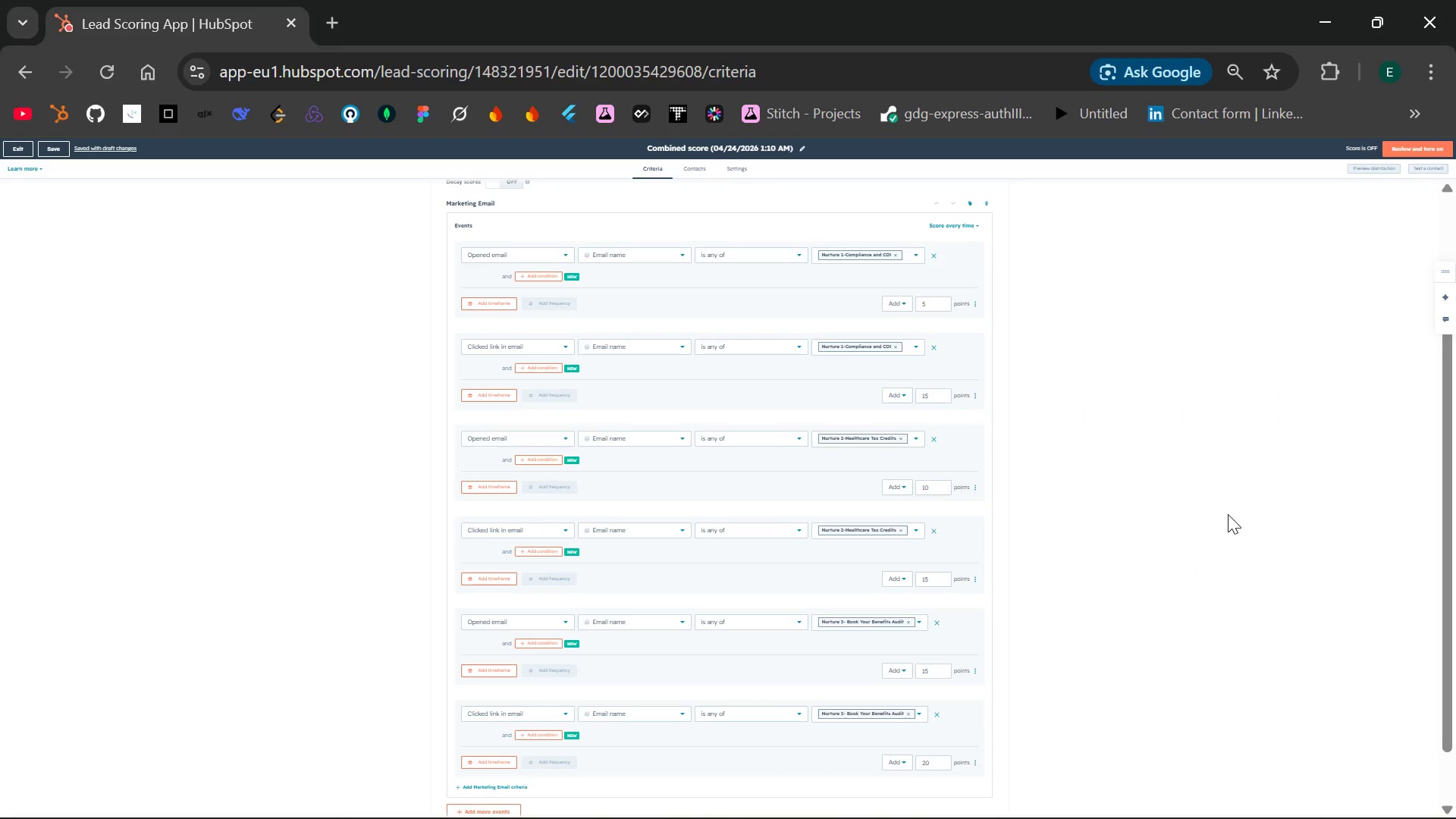 
key(Control+Equal)
 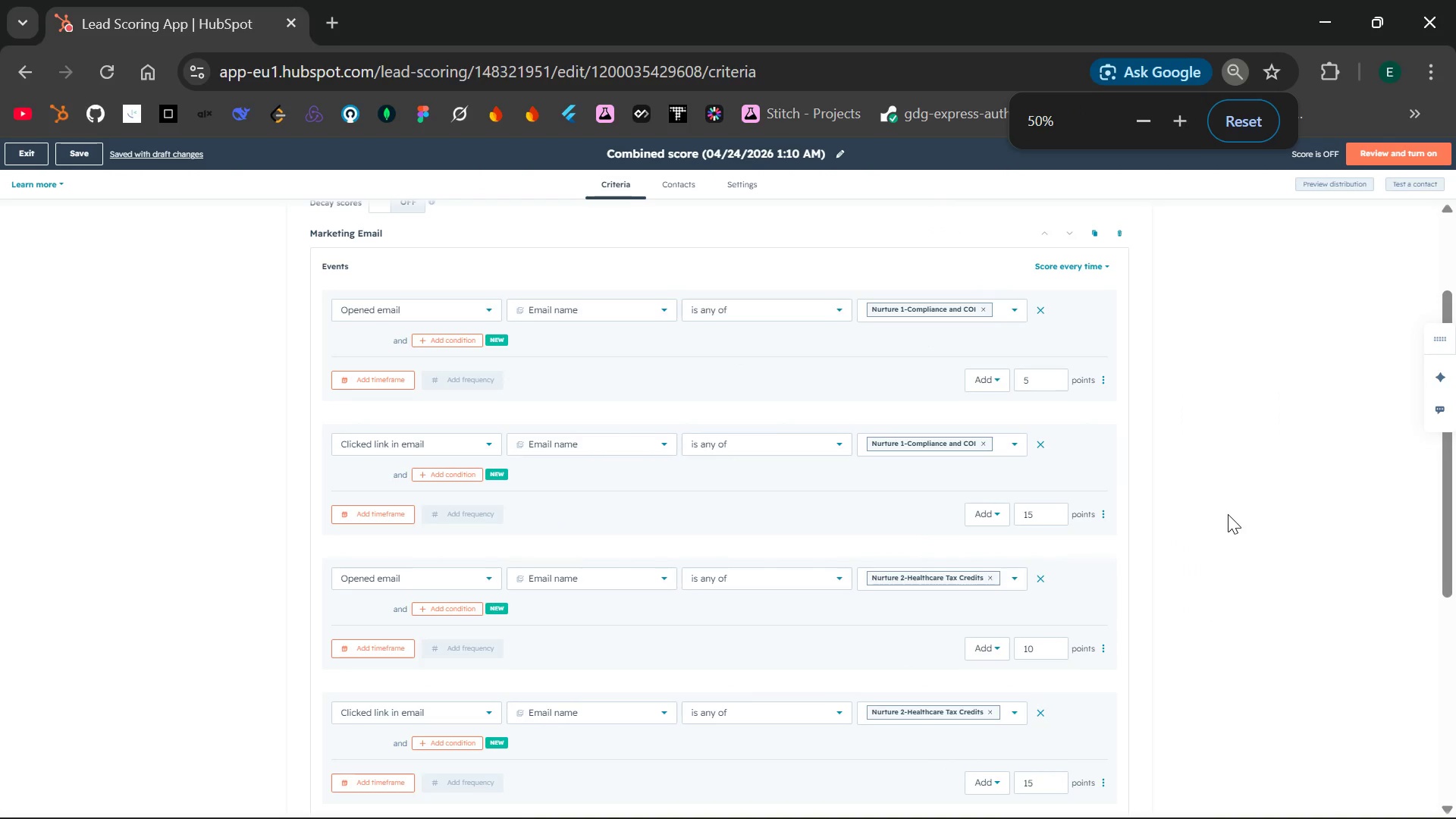 
key(Control+ControlLeft)
 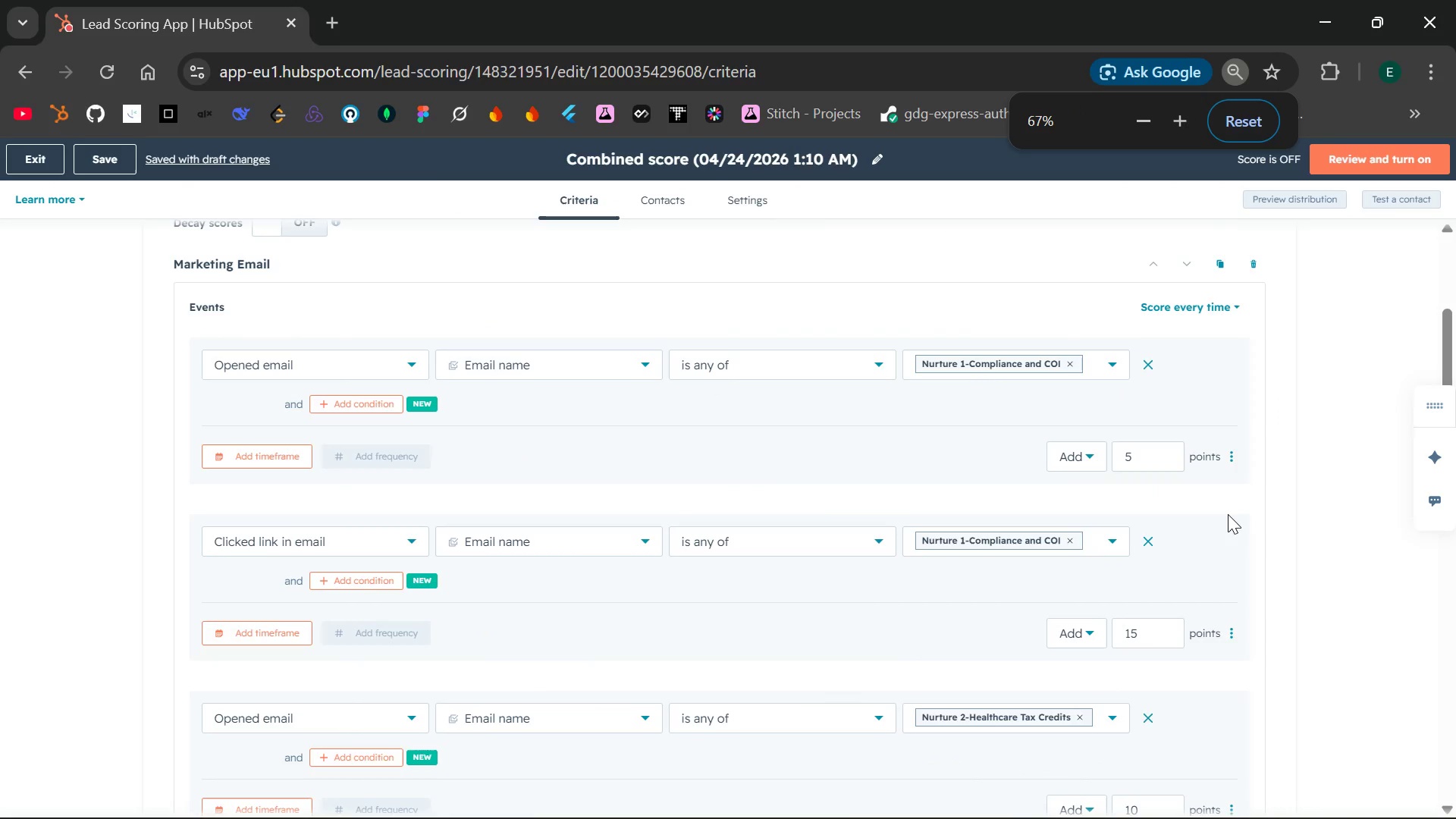 
key(Control+Equal)
 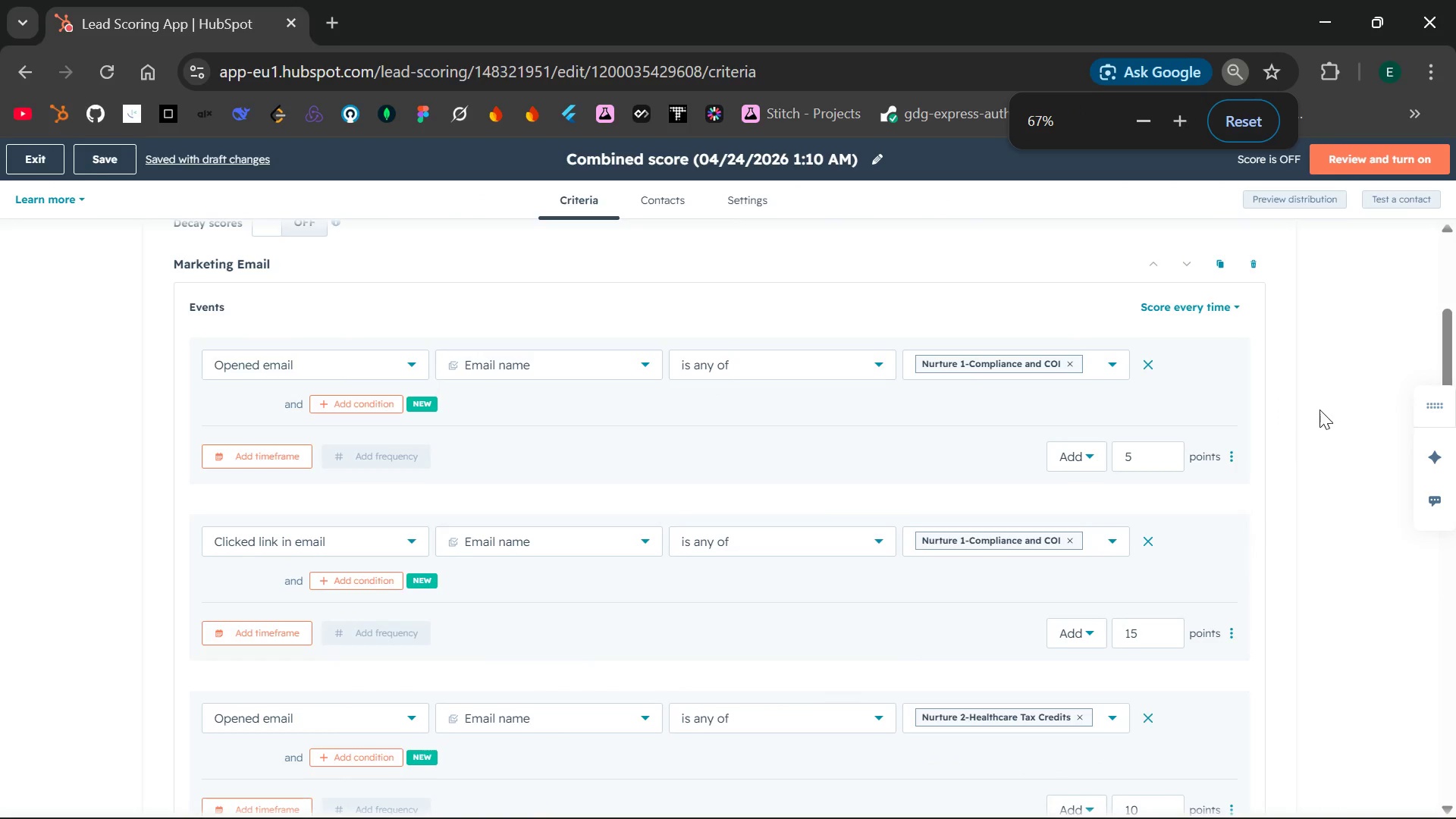 
left_click([1321, 408])
 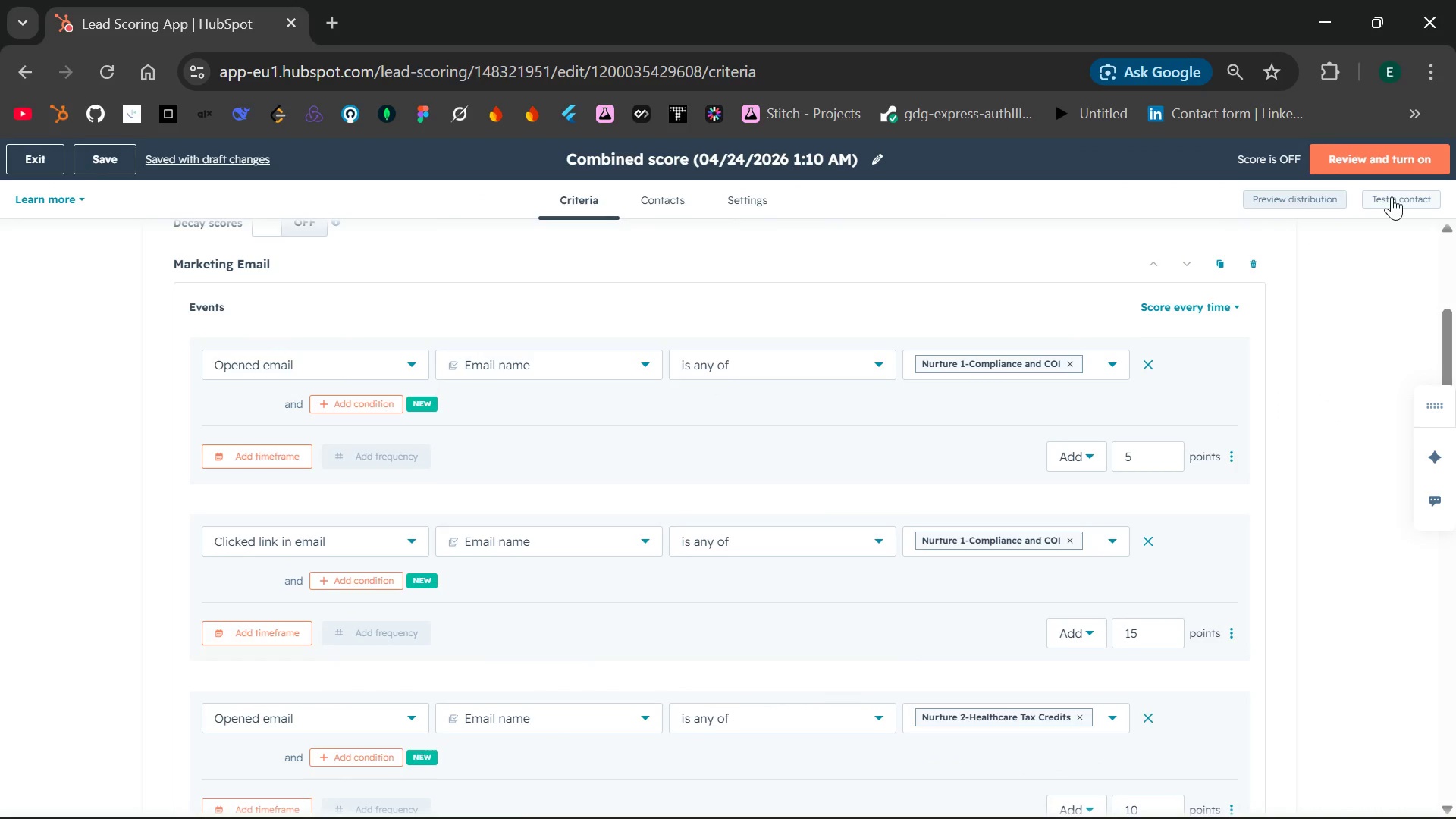 
left_click([1392, 196])
 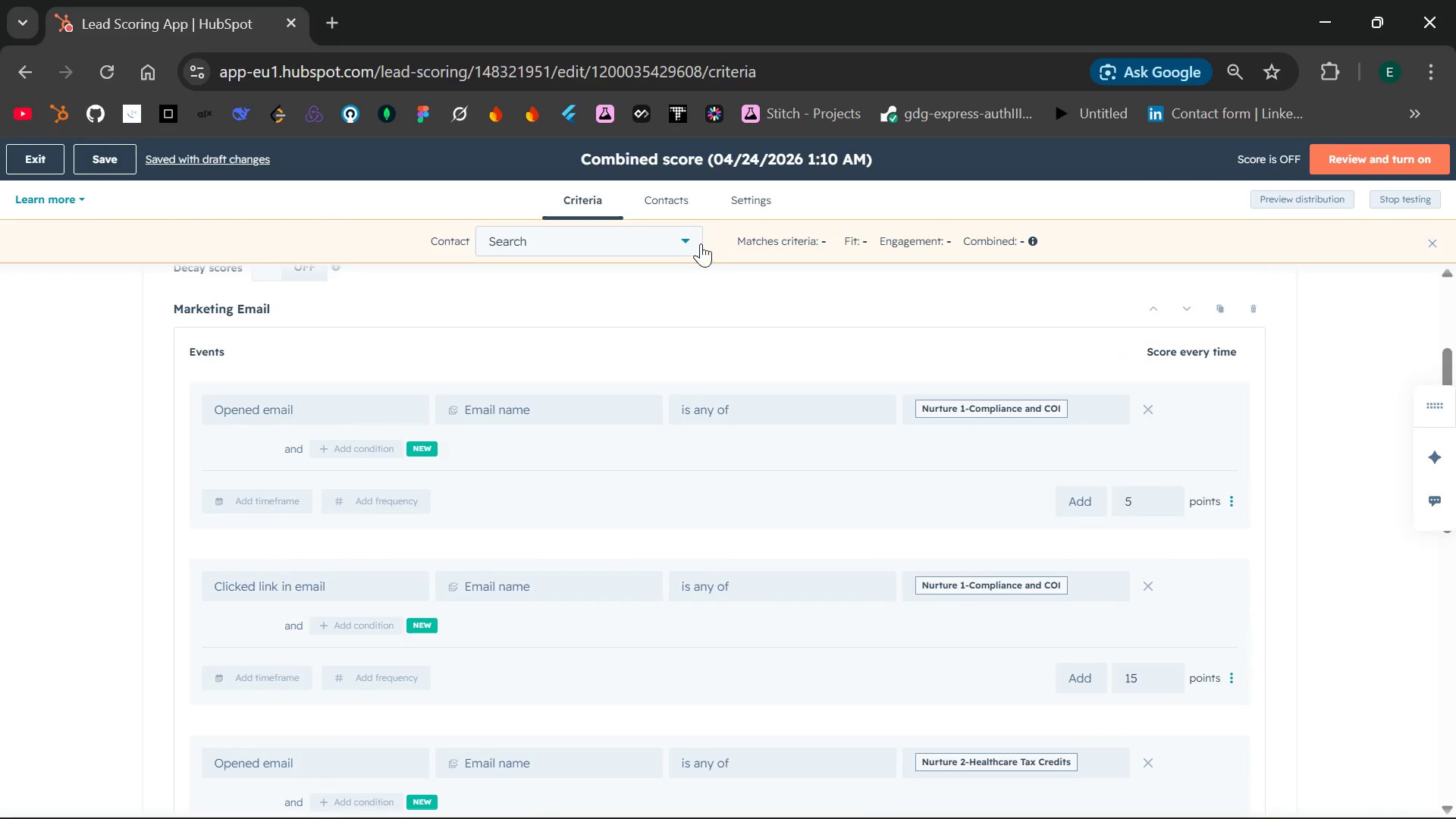 
left_click([692, 242])
 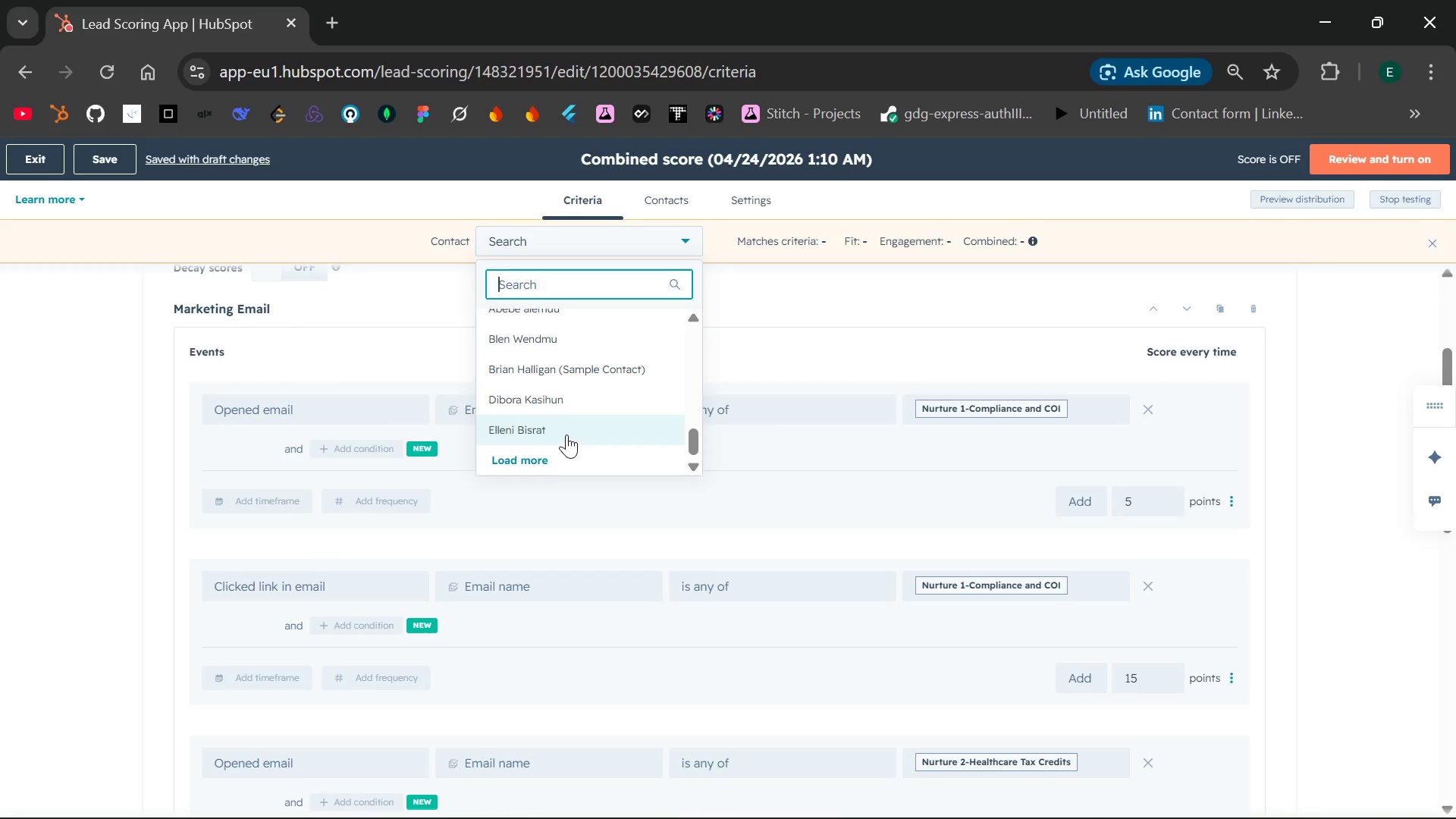 
wait(5.16)
 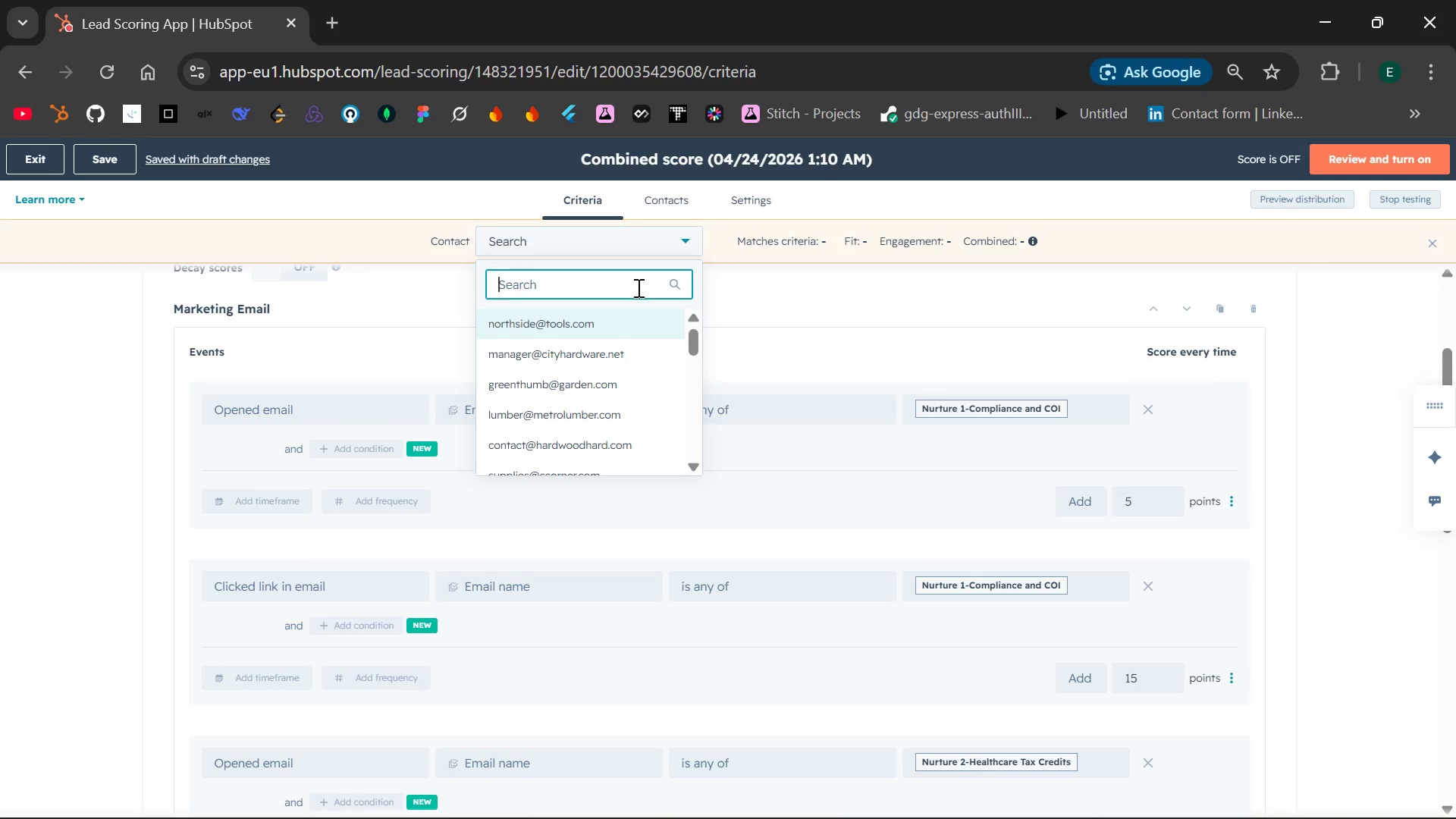 
left_click([598, 419])
 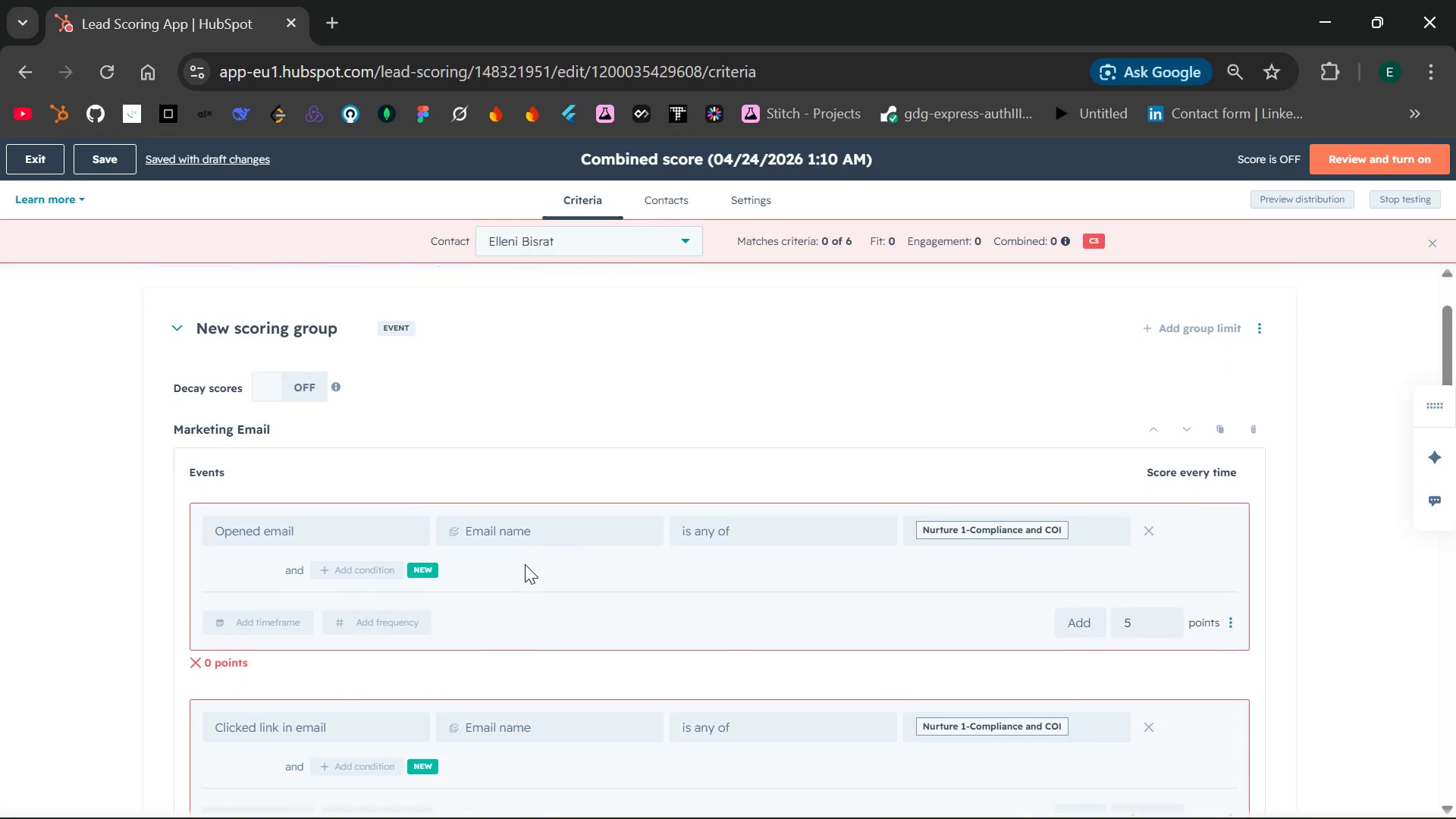 
wait(13.73)
 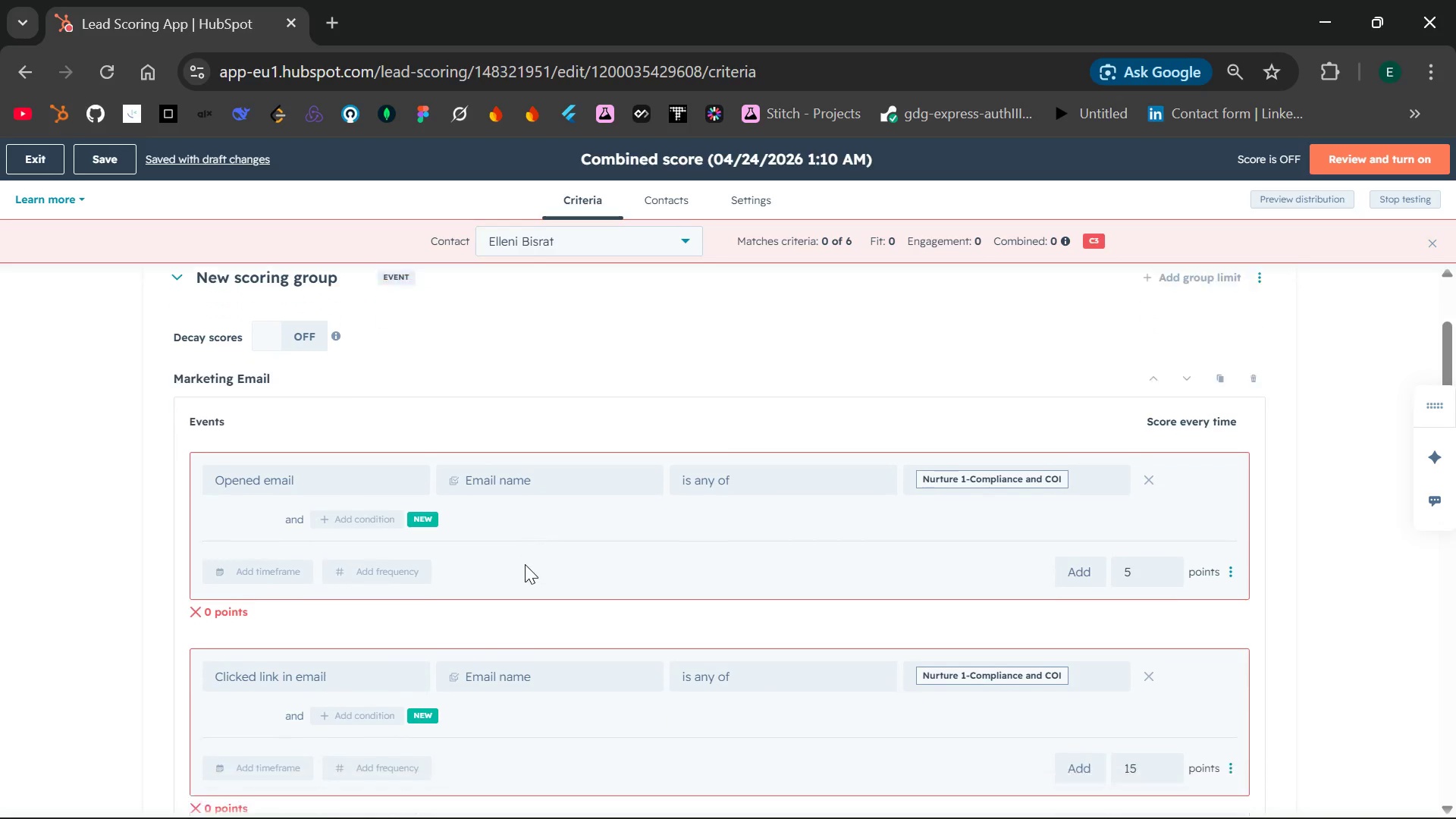 
key(Control+Minus)
 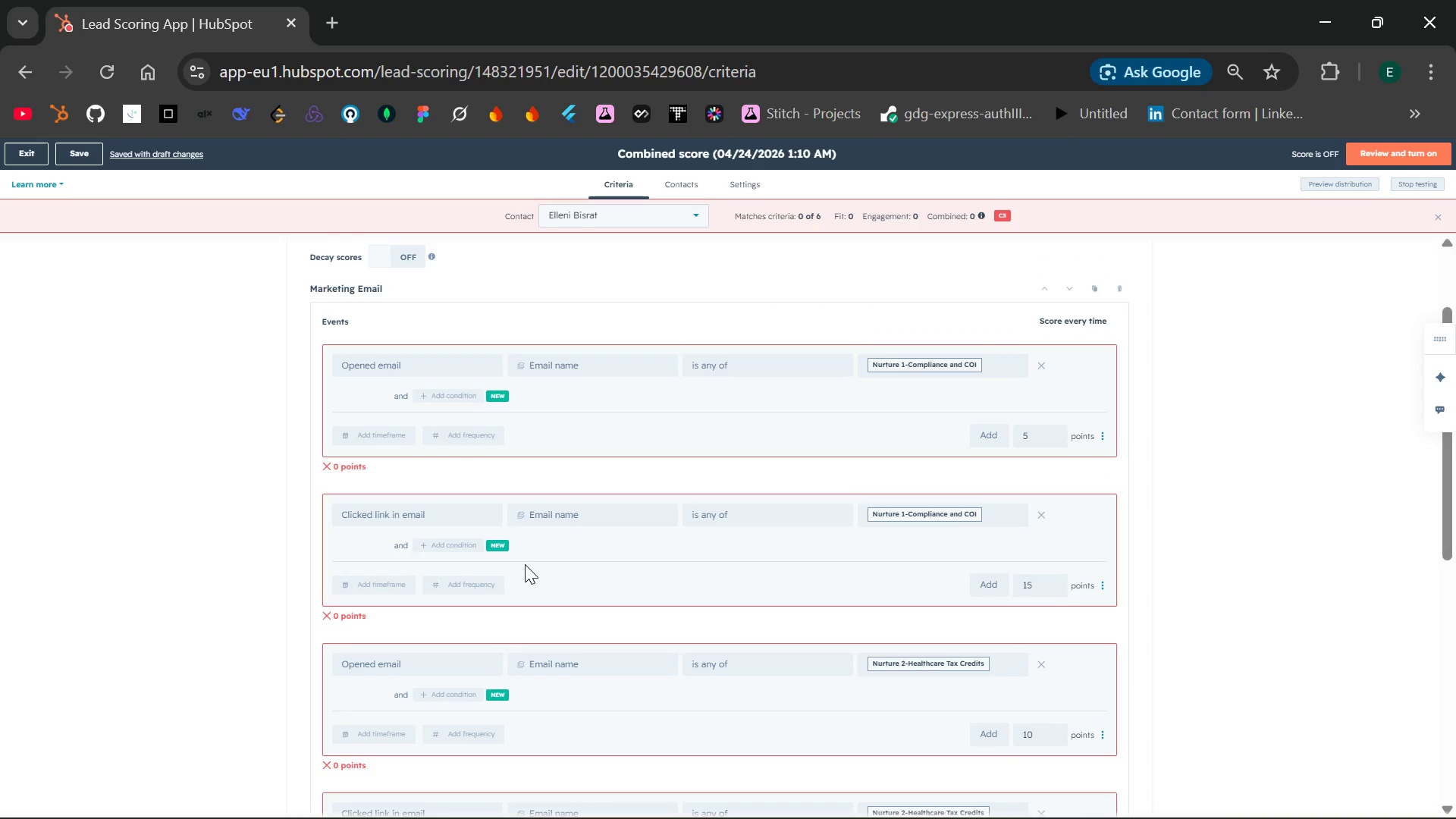 
key(PrintScreen)
 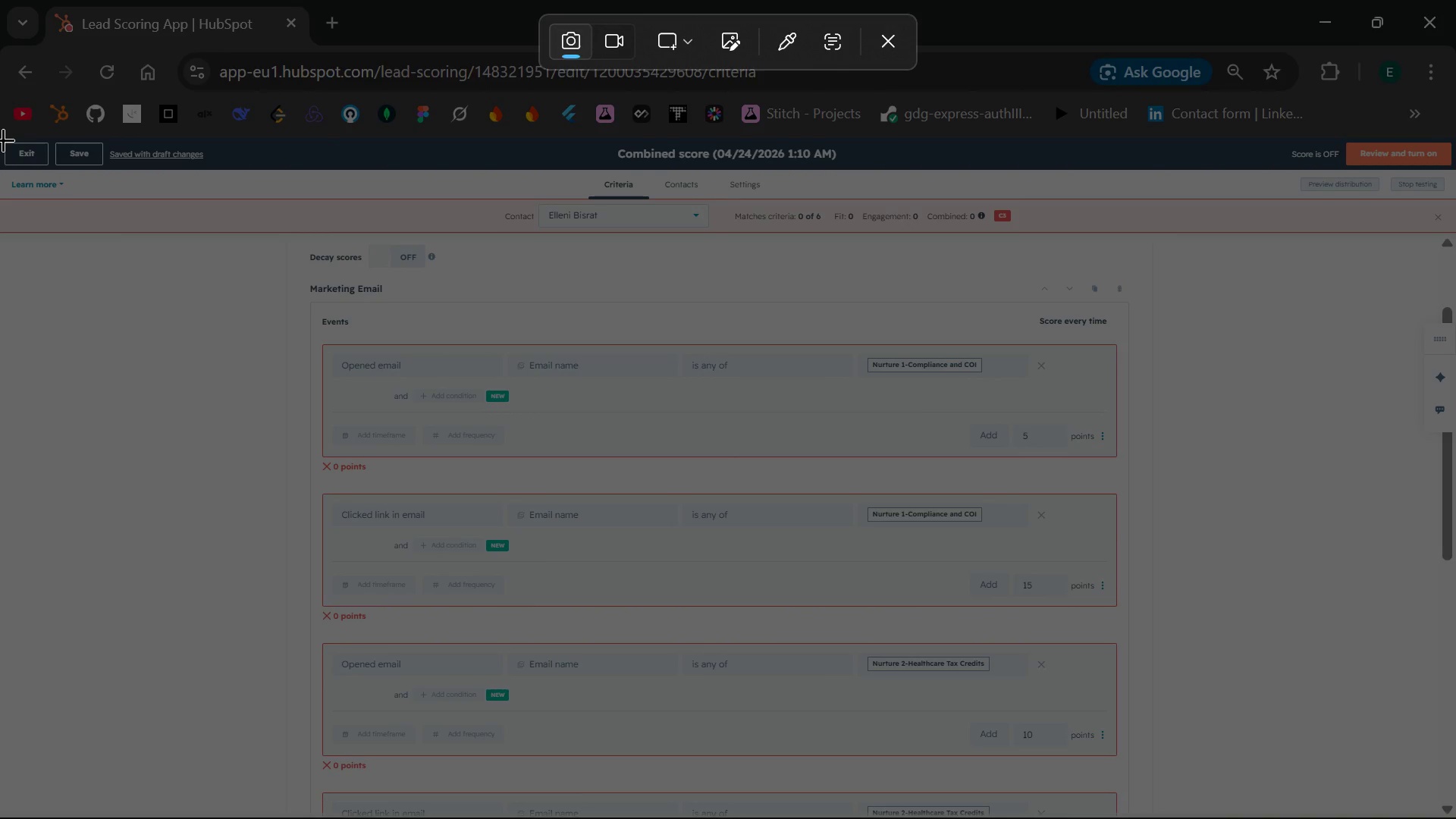 
left_click_drag(start_coordinate=[3, 140], to_coordinate=[1455, 806])
 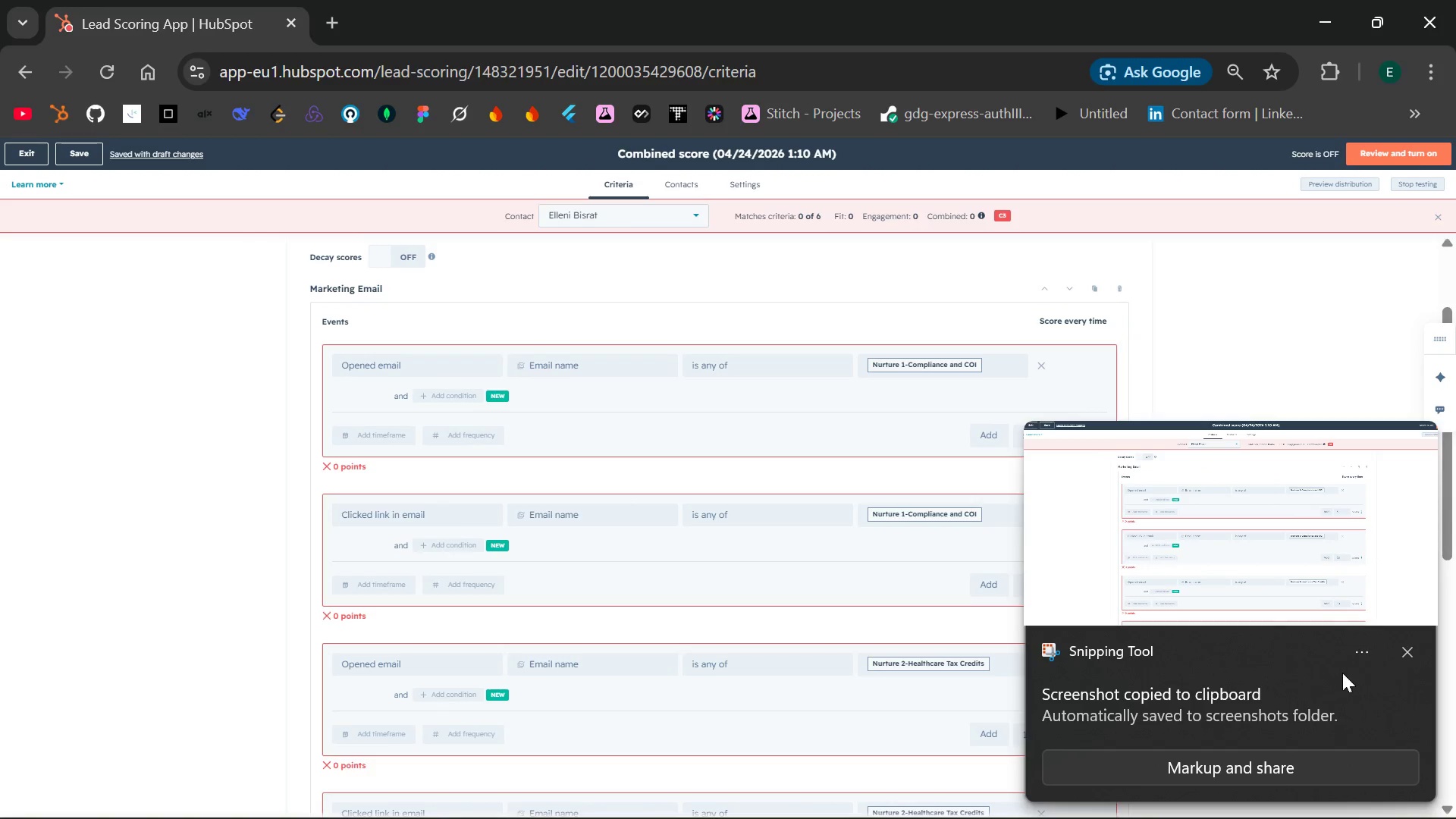 
left_click([1407, 654])
 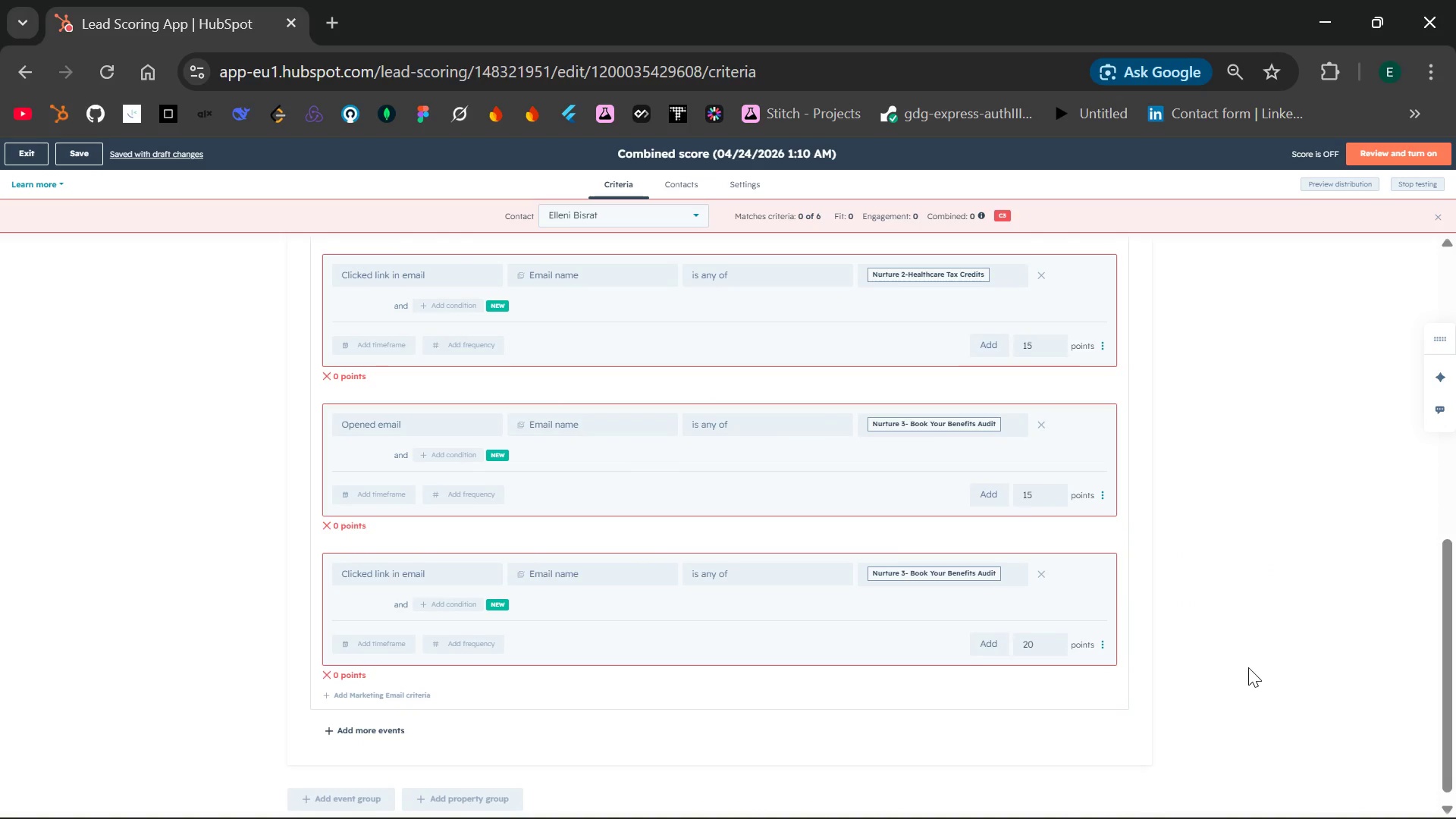 
key(PrintScreen)
 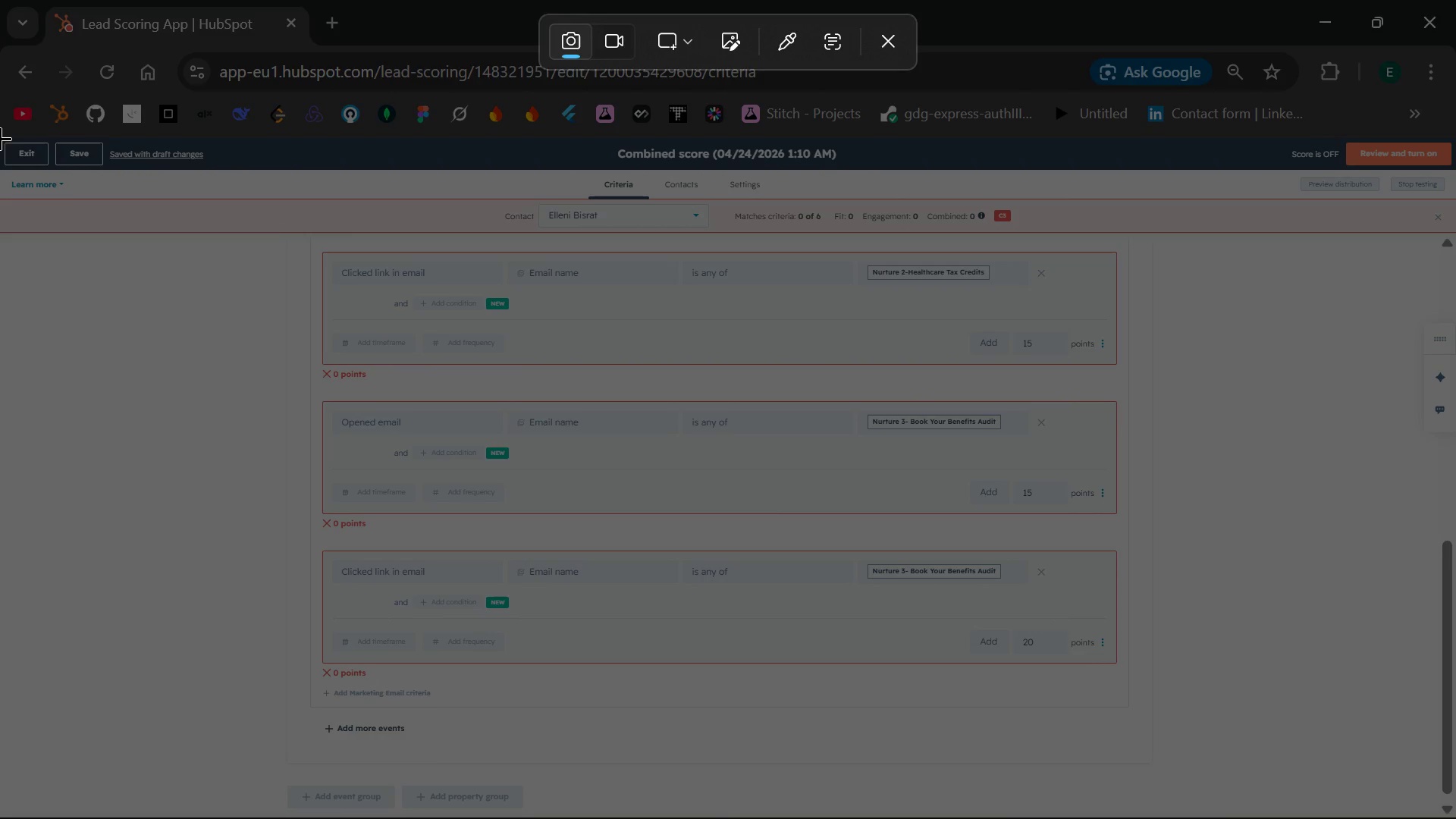 
left_click_drag(start_coordinate=[0, 137], to_coordinate=[1449, 817])
 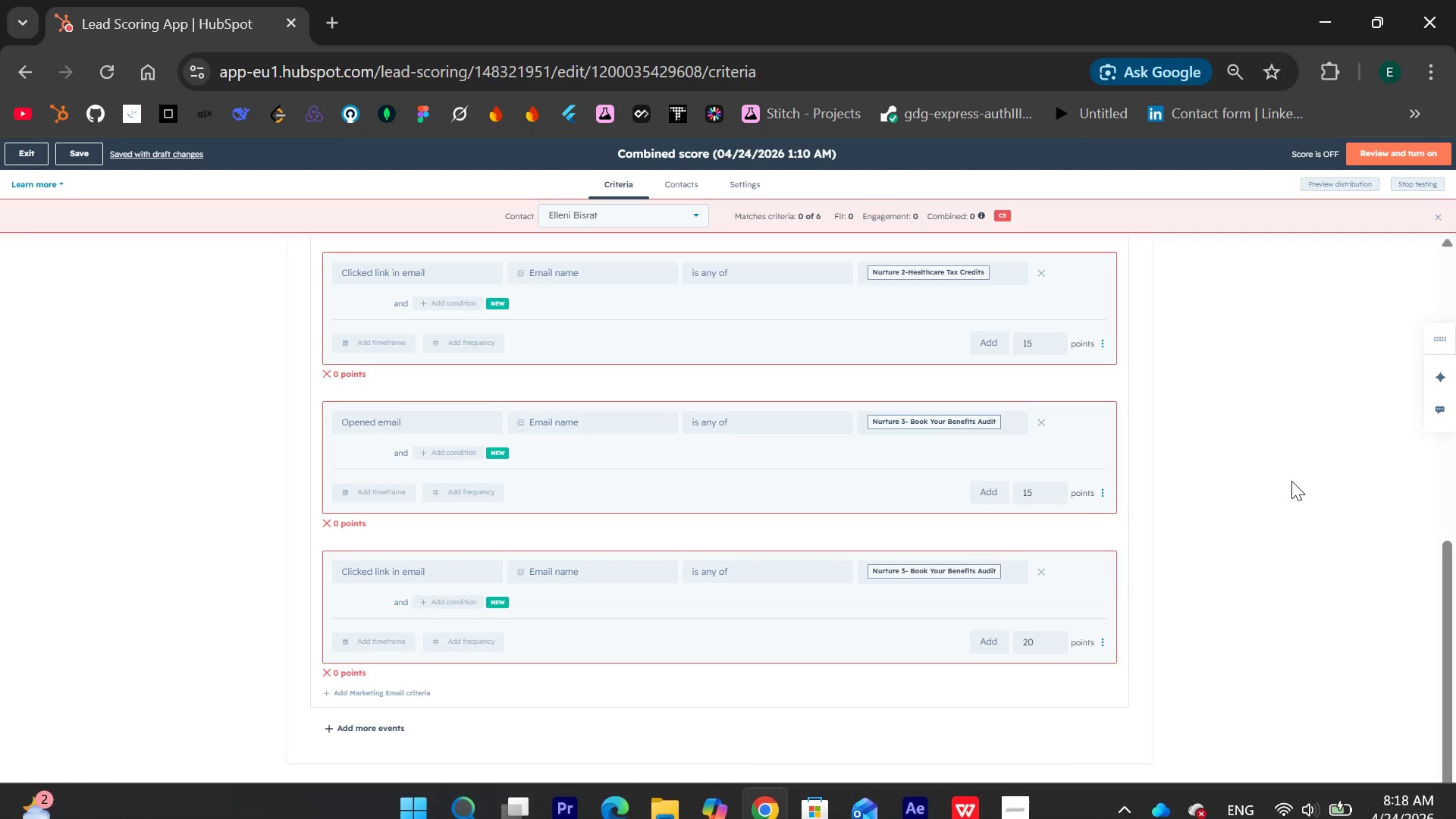 
left_click([1291, 481])
 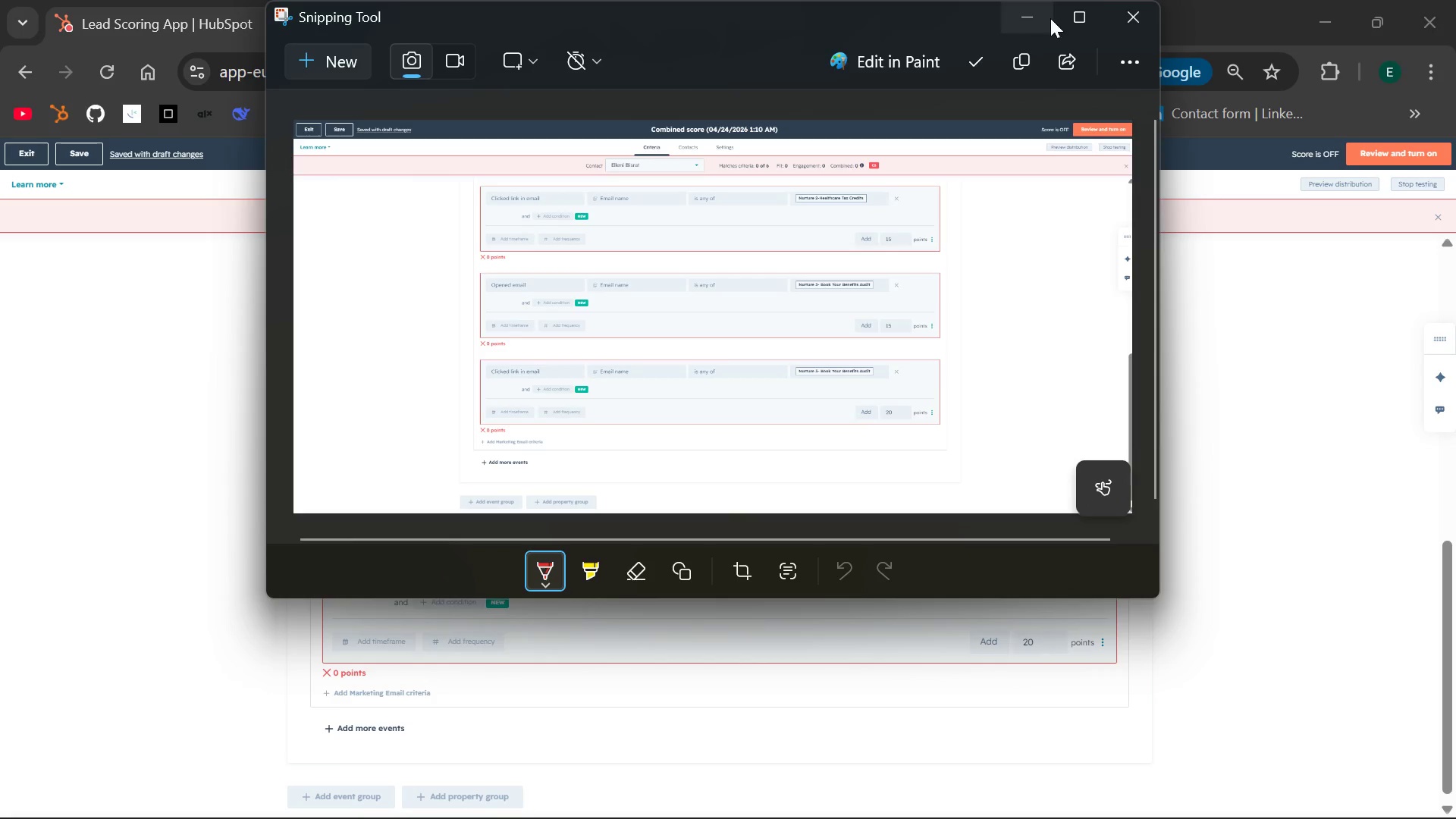 
left_click([1137, 17])
 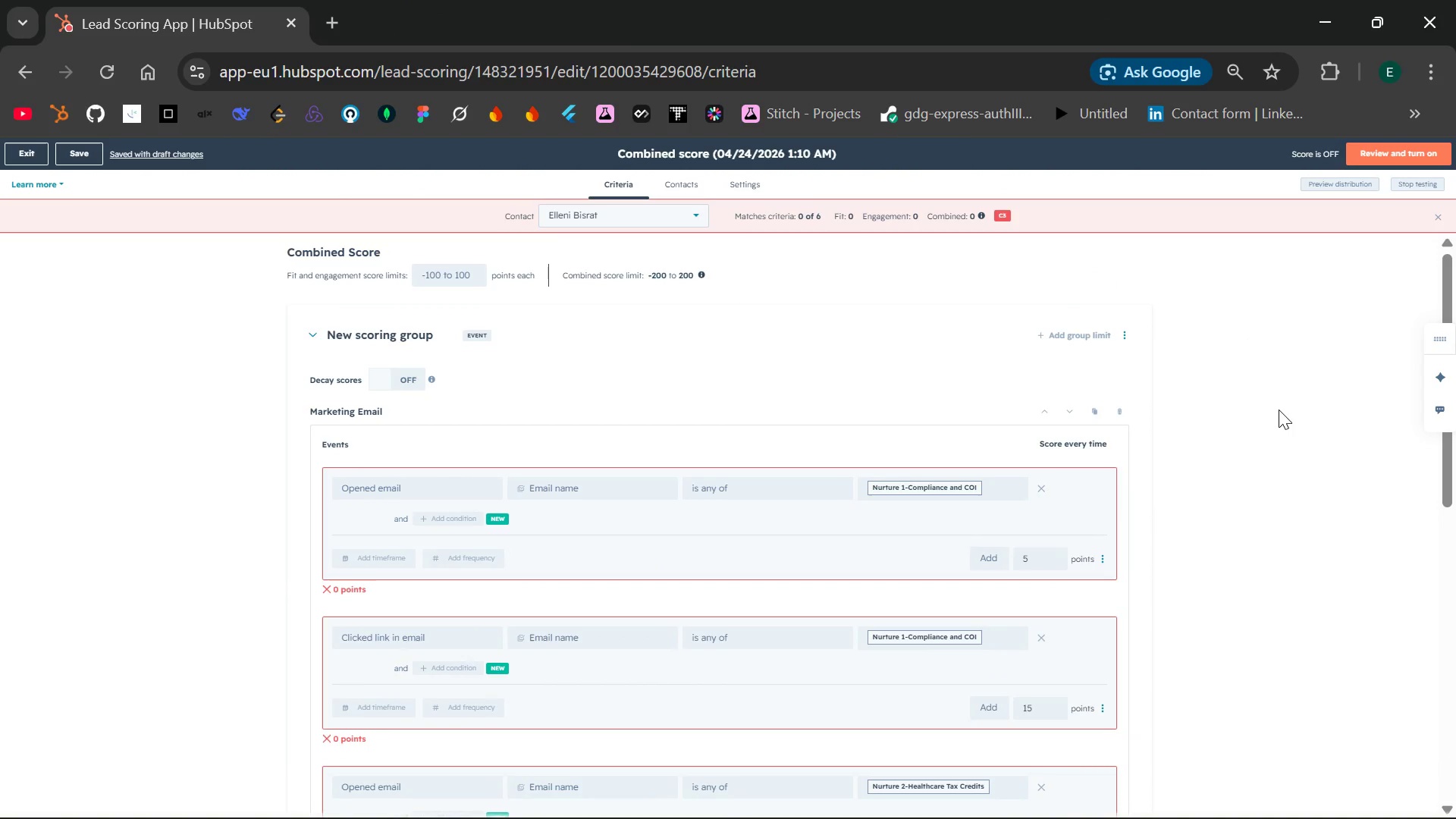 
wait(9.34)
 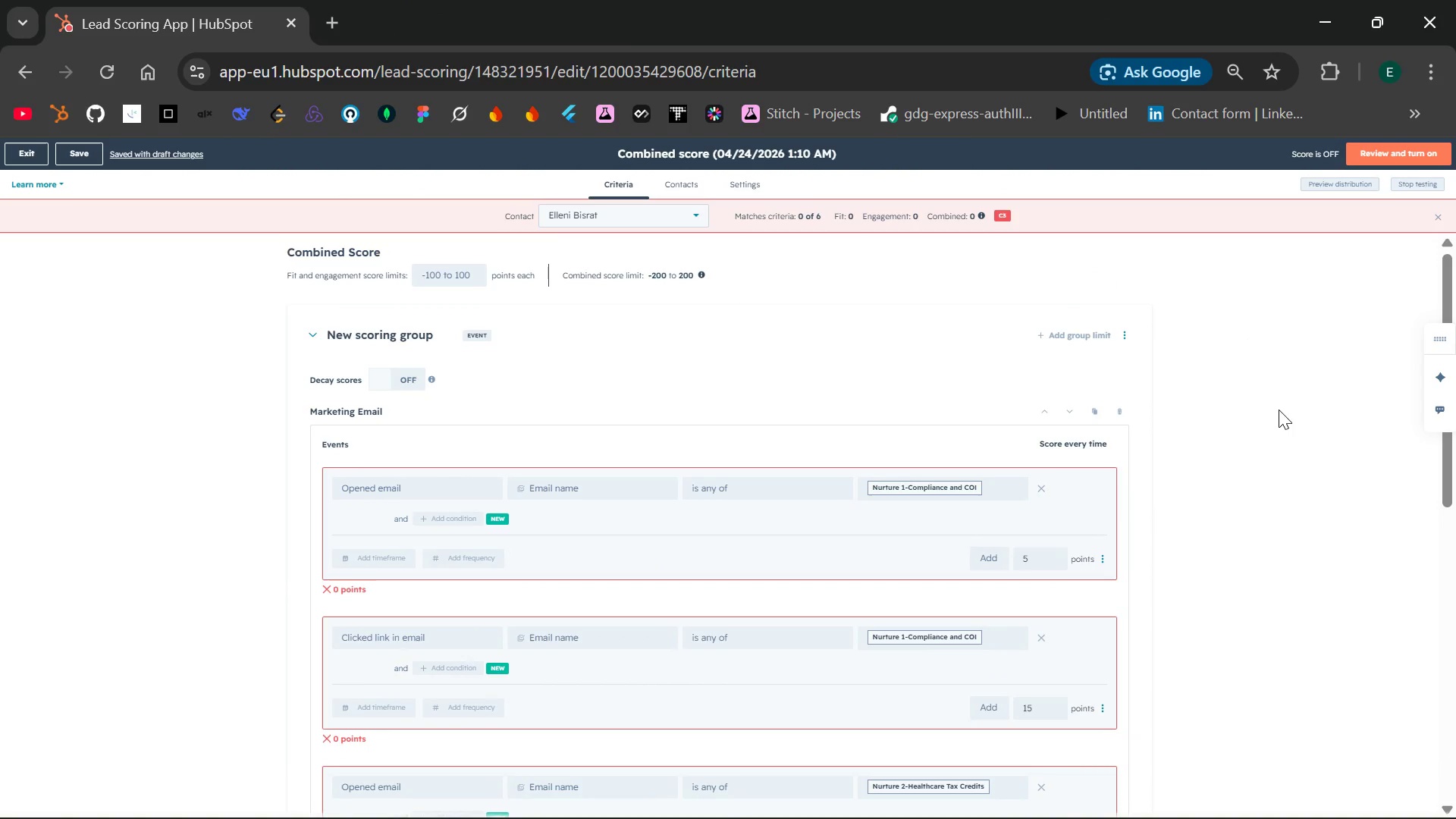 
left_click([86, 161])
 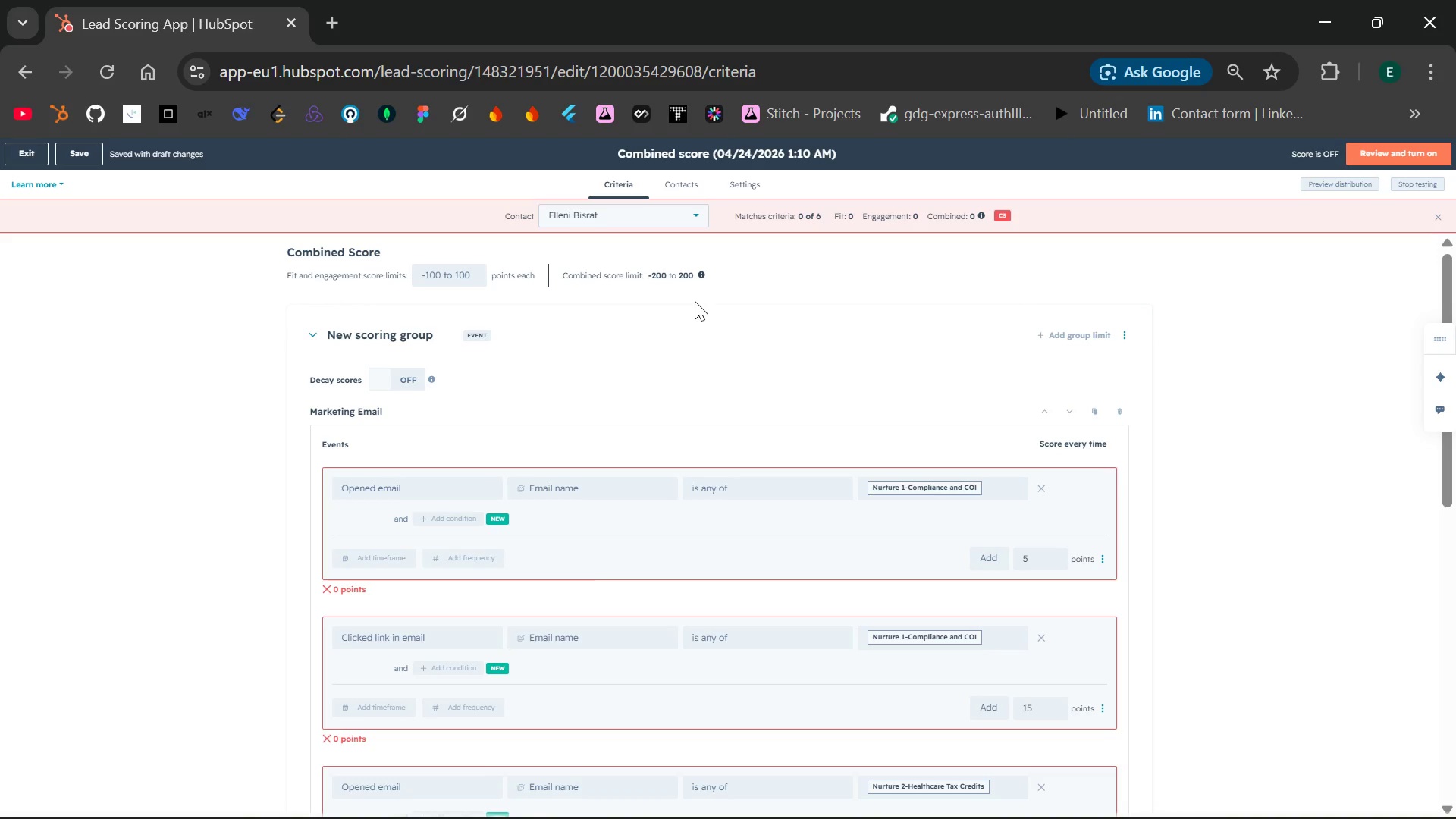 
wait(9.47)
 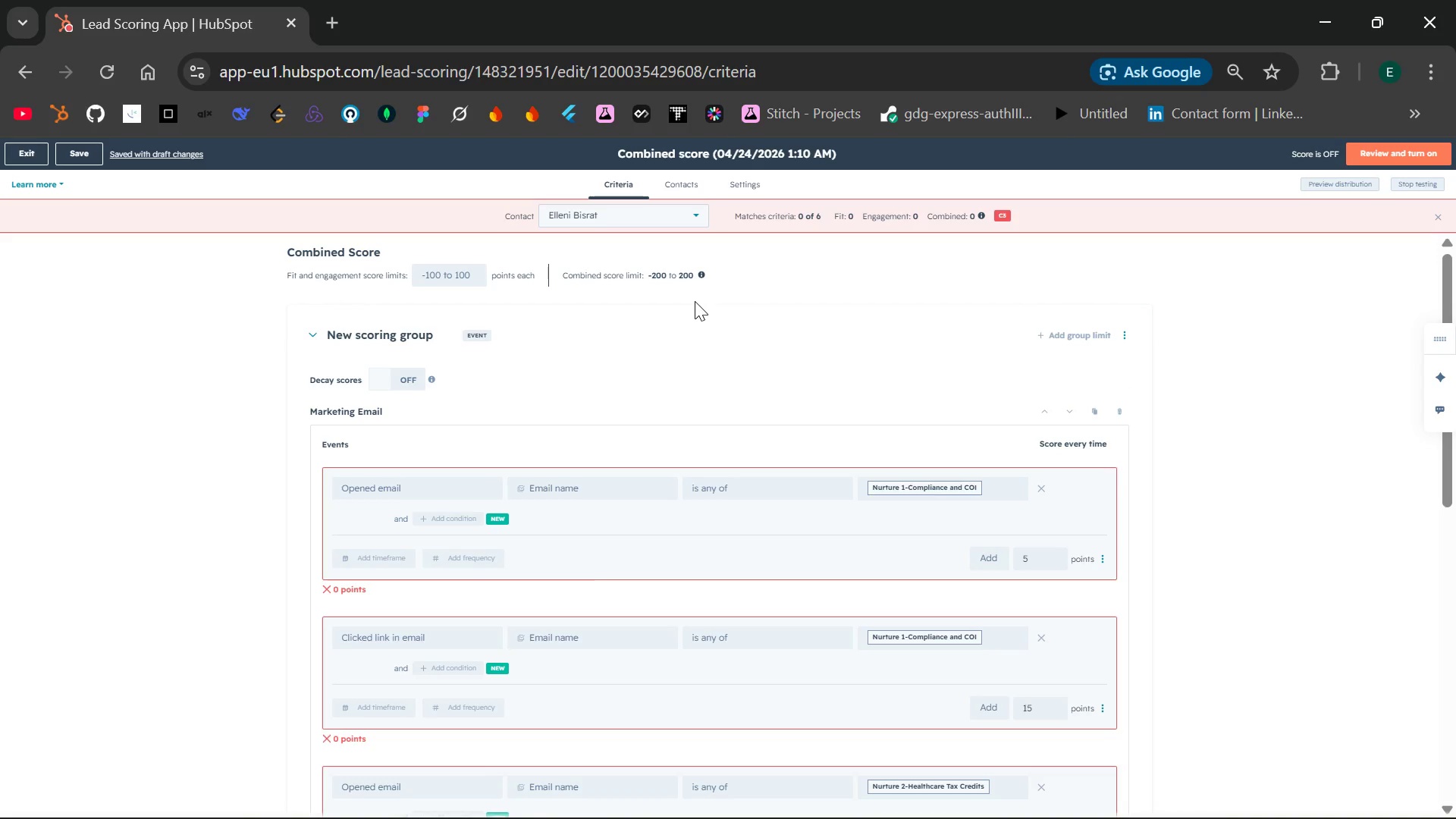 
double_click([395, 338])
 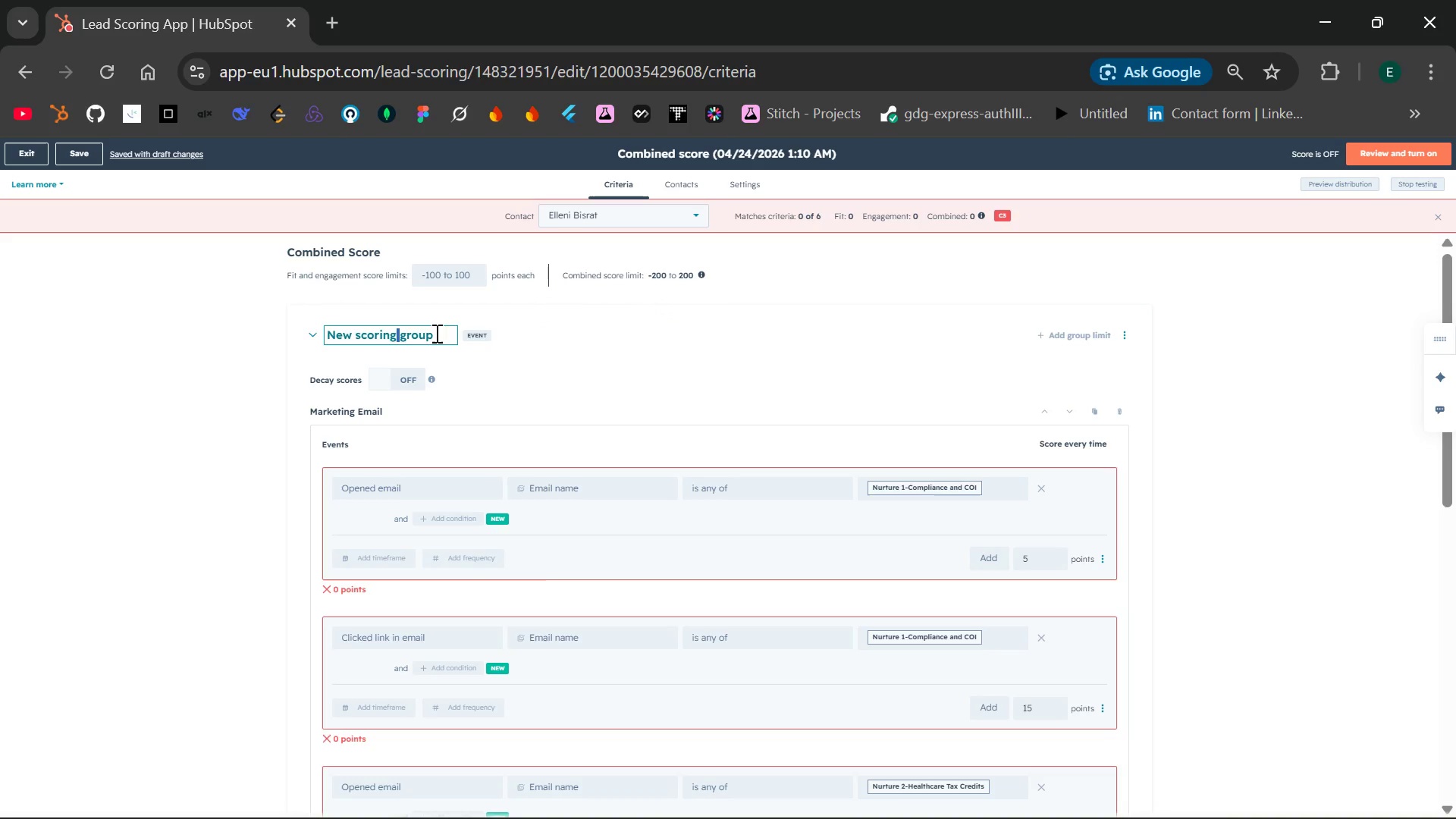 
left_click([437, 334])
 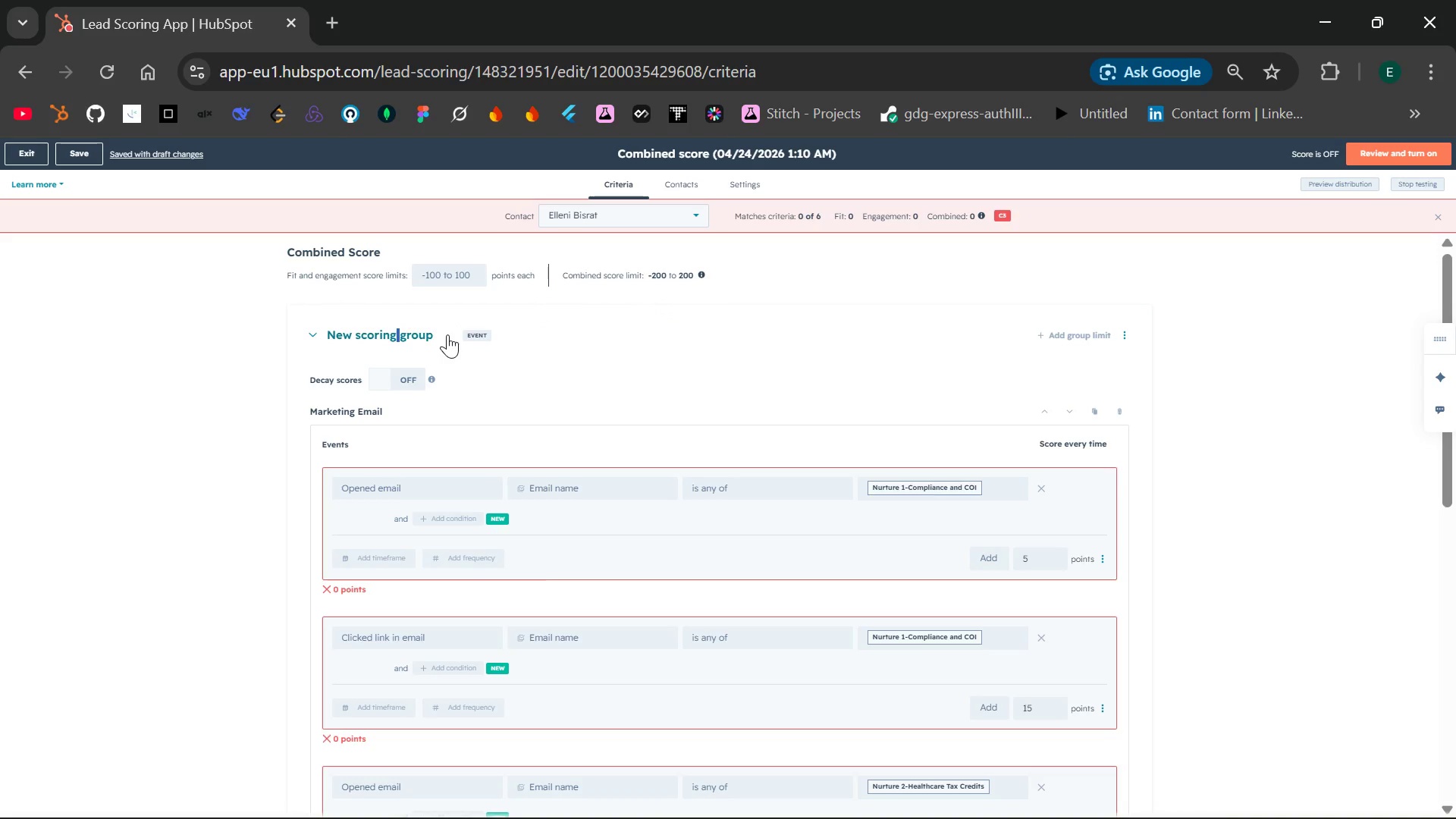 
left_click([434, 334])
 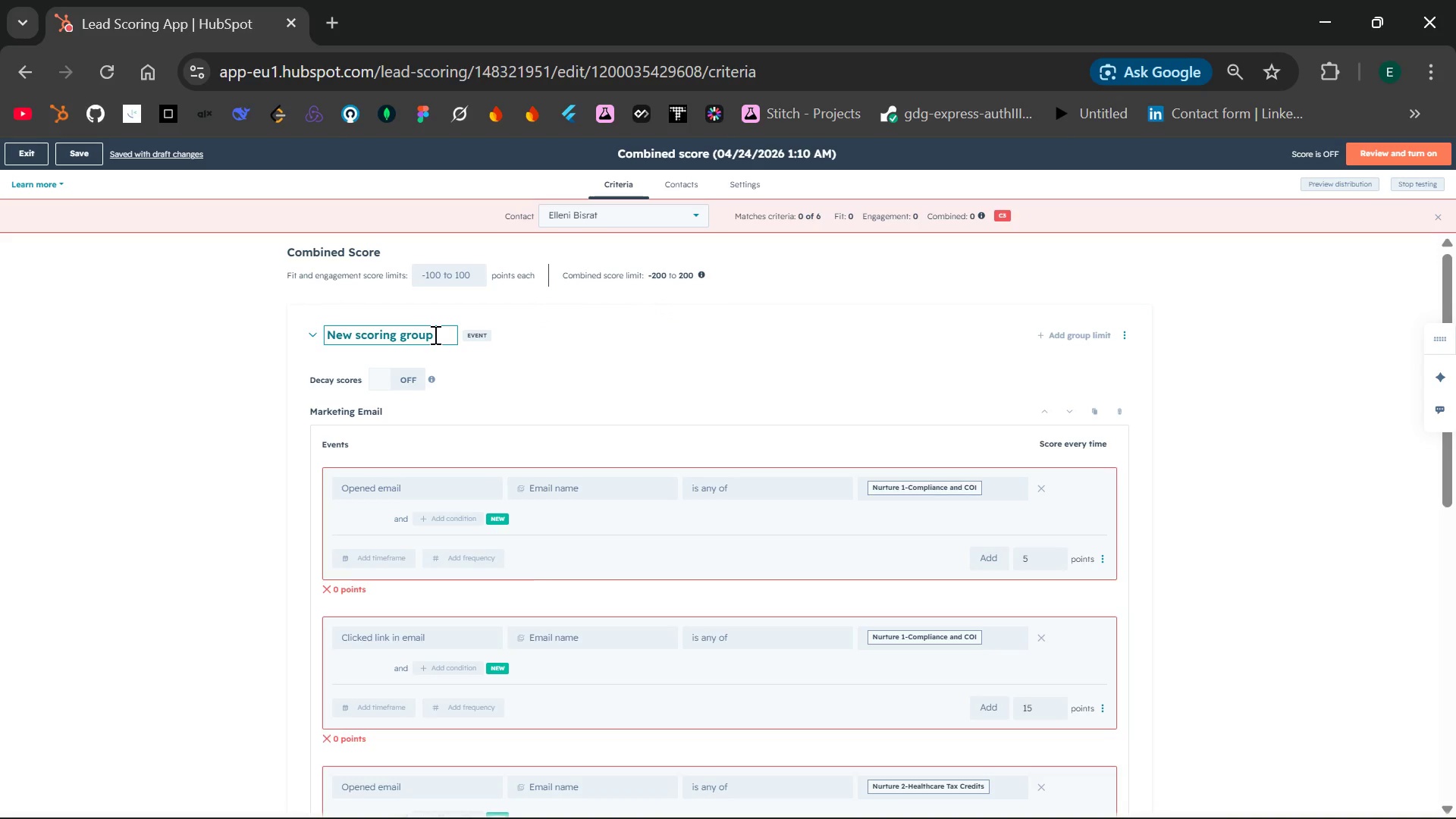 
left_click([434, 334])
 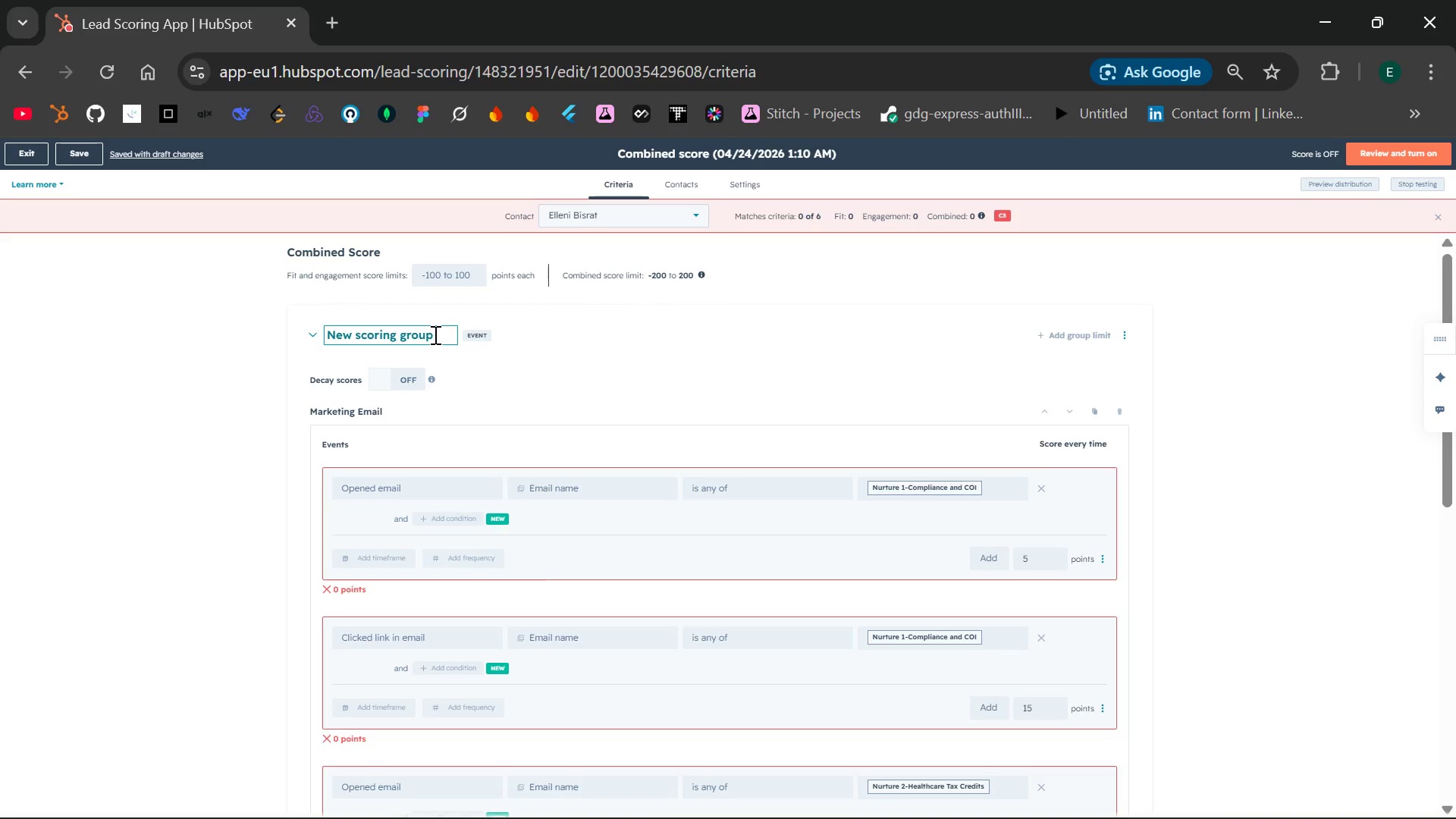 
left_click([434, 334])
 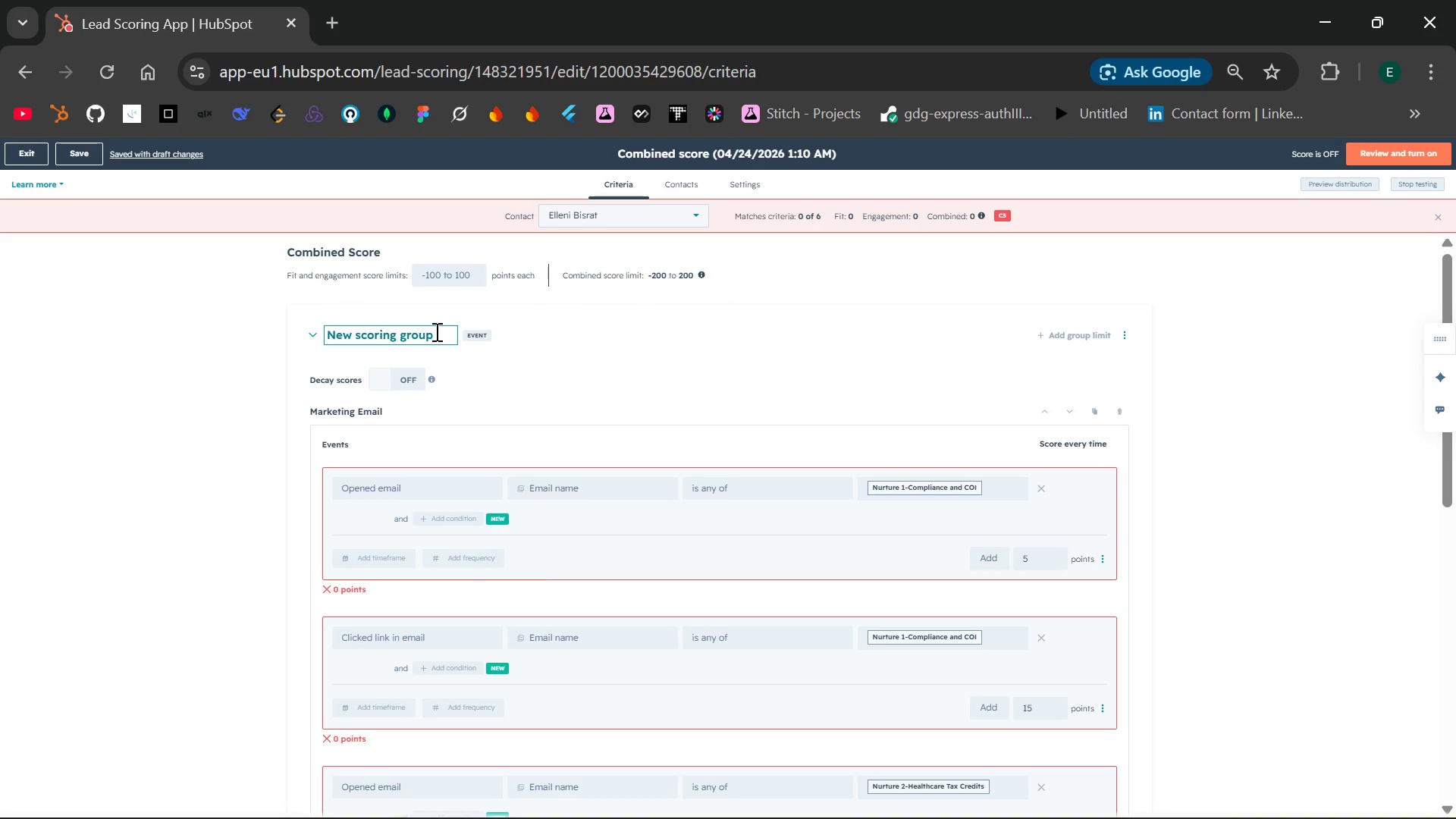 
left_click([435, 331])
 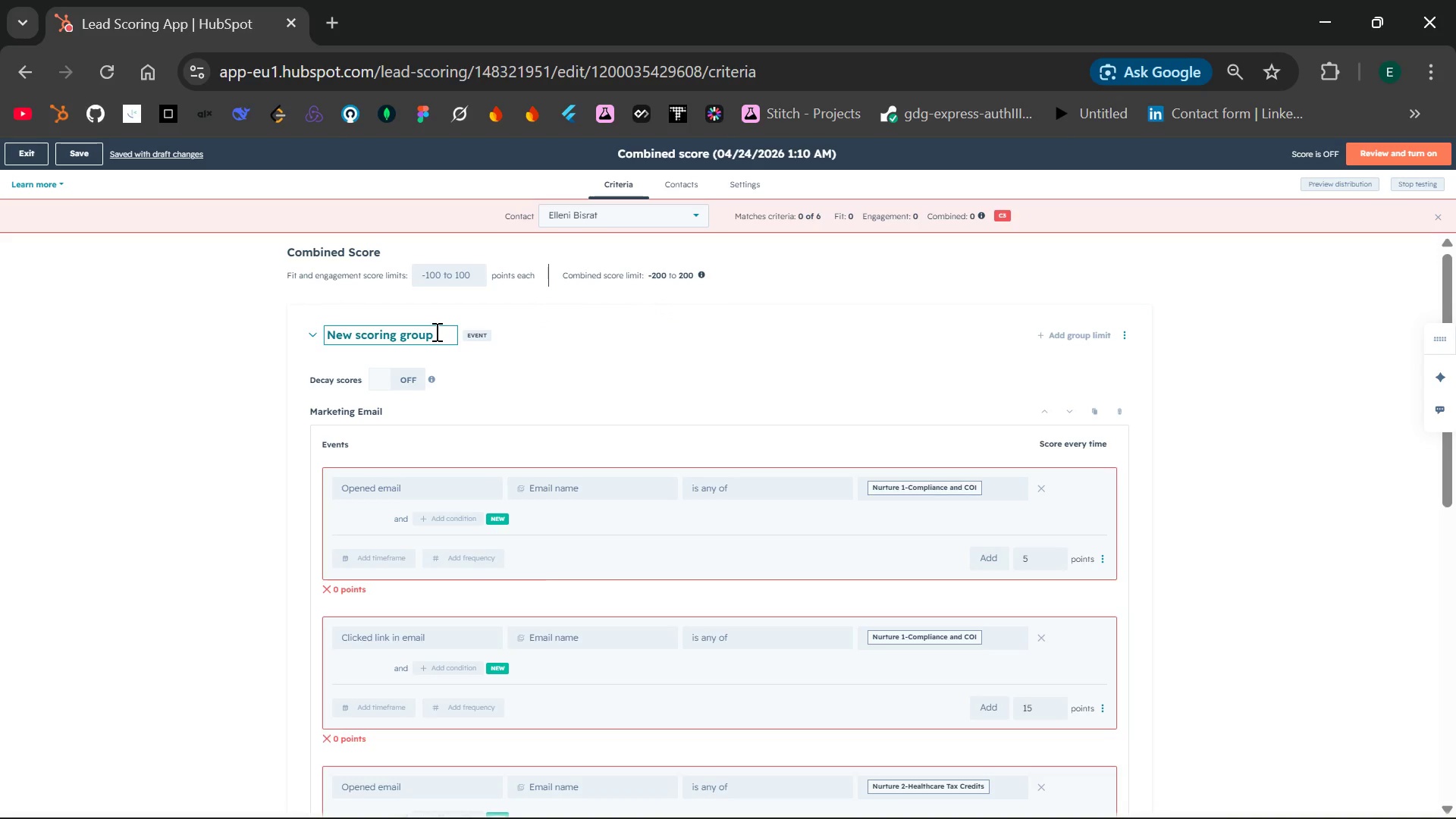 
key(Backspace)
 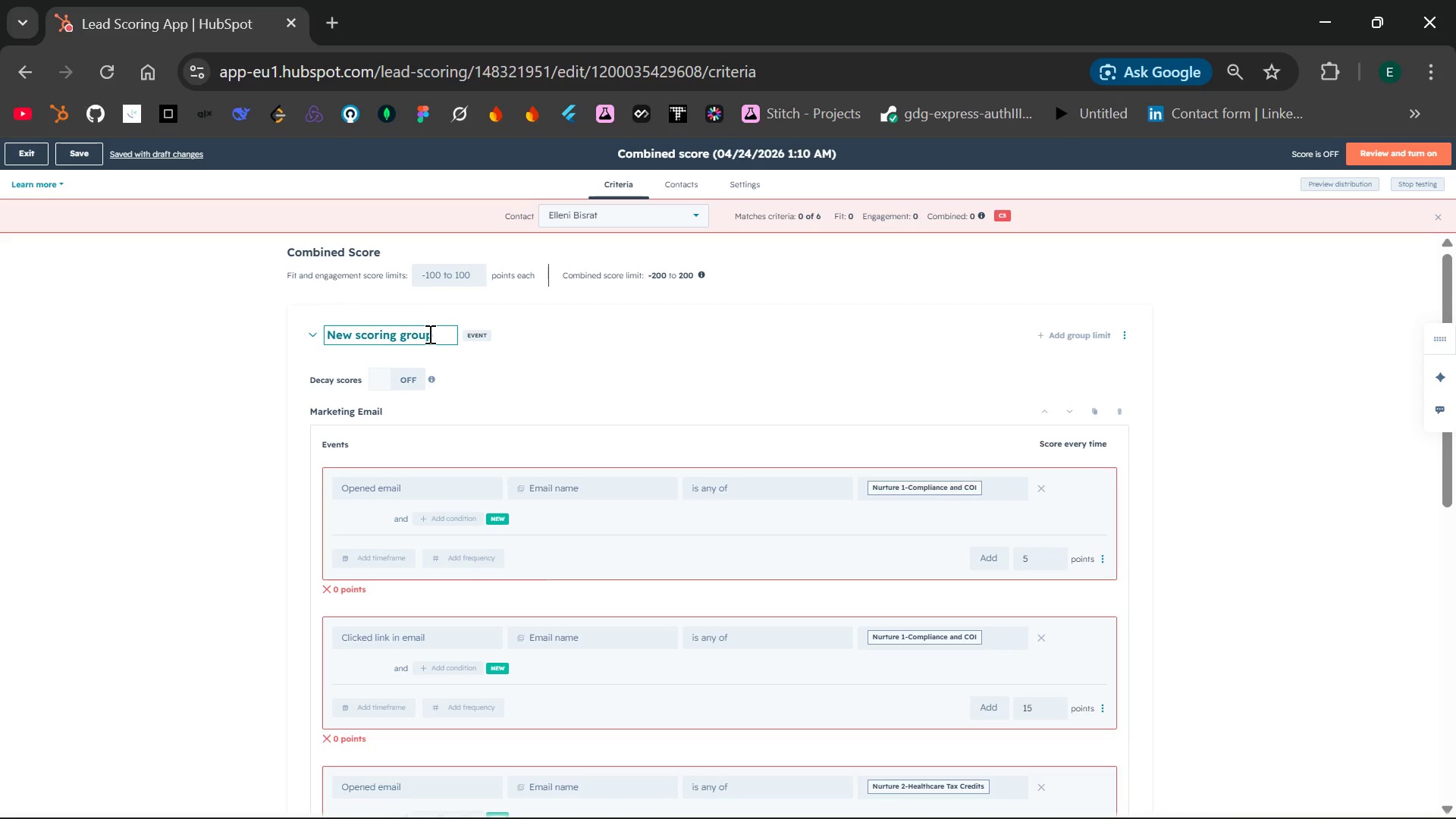 
double_click([428, 334])
 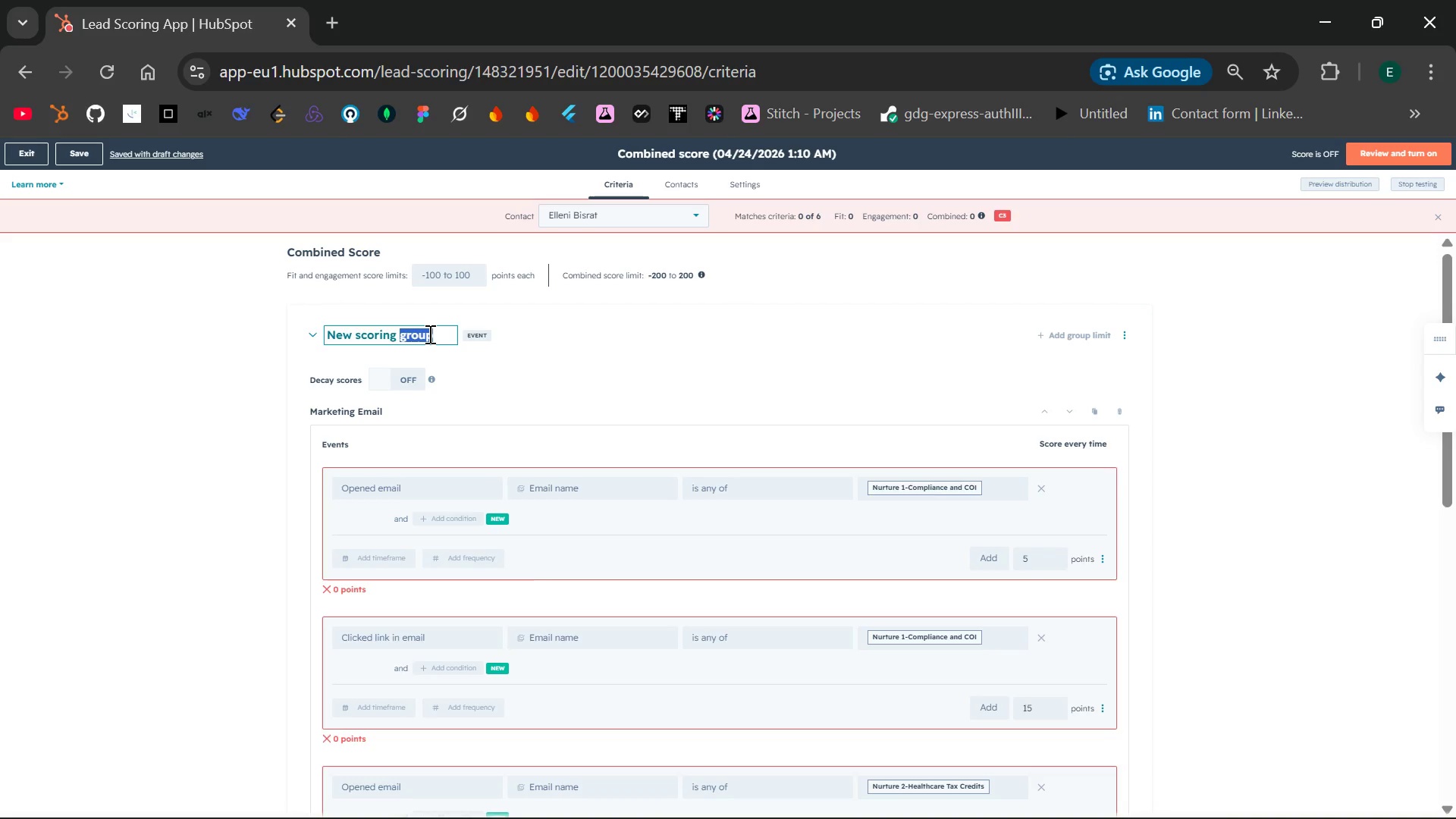 
left_click([428, 334])
 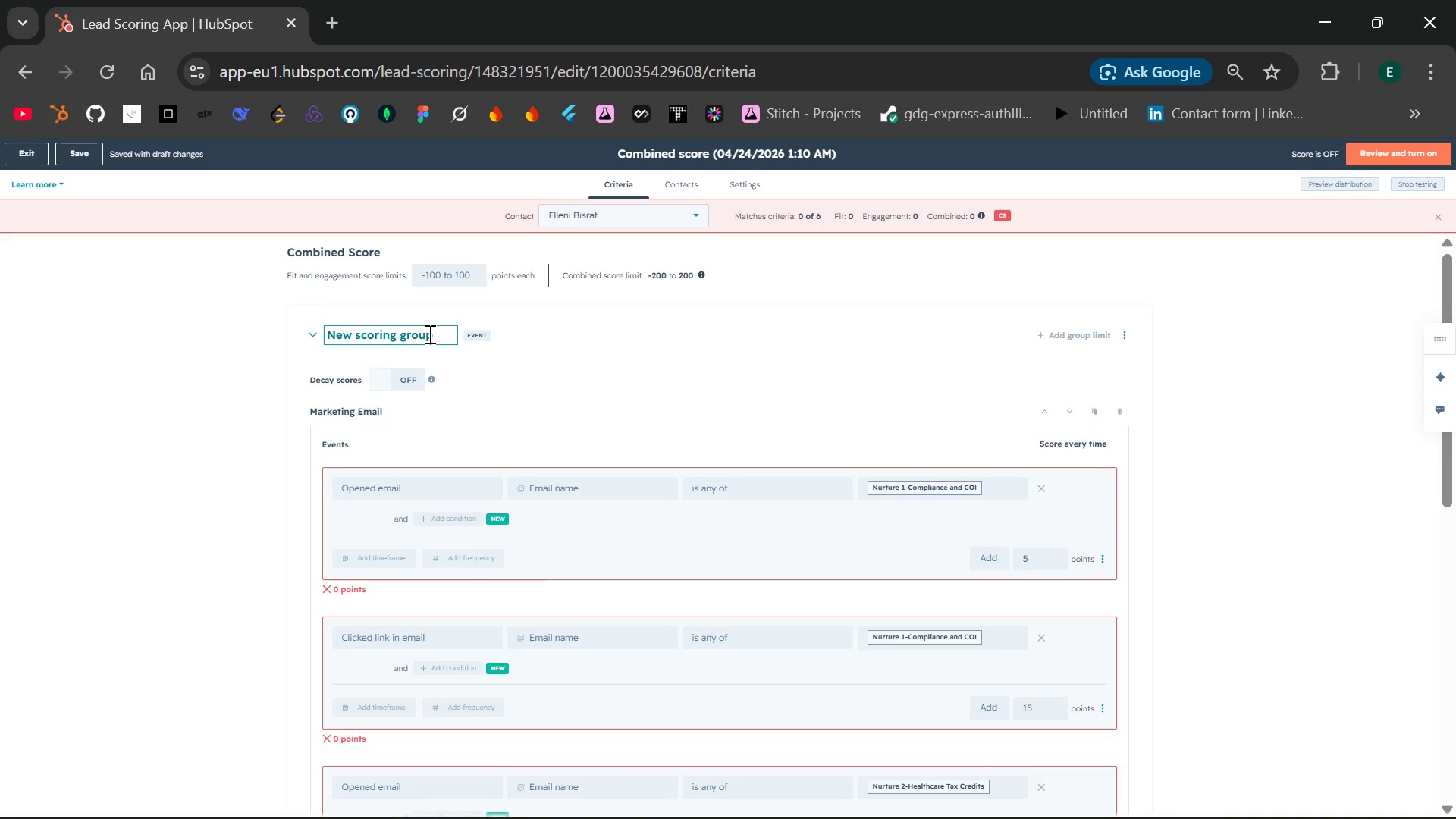 
key(Backspace)
 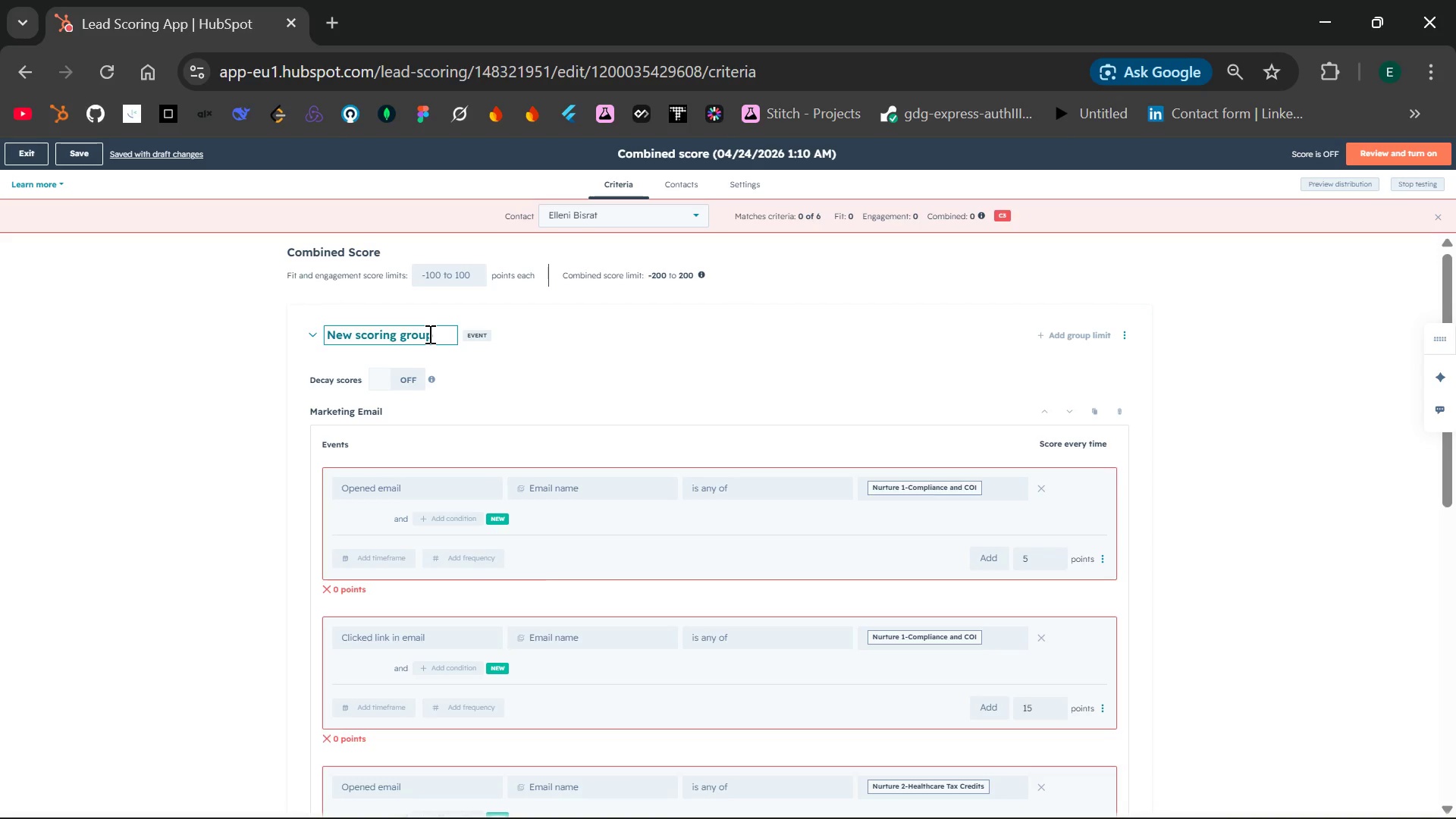 
key(Backspace)
 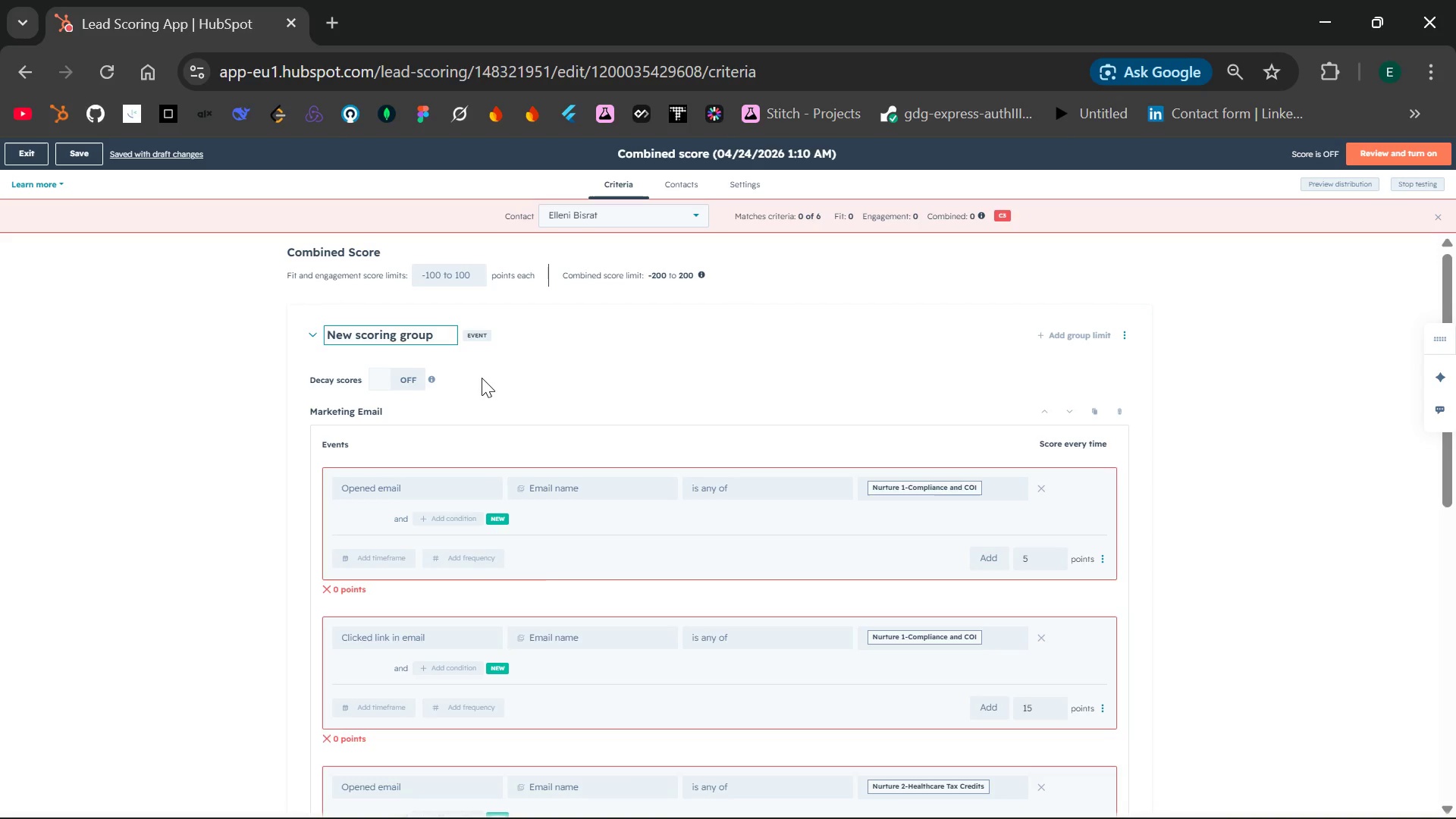 
left_click([482, 378])
 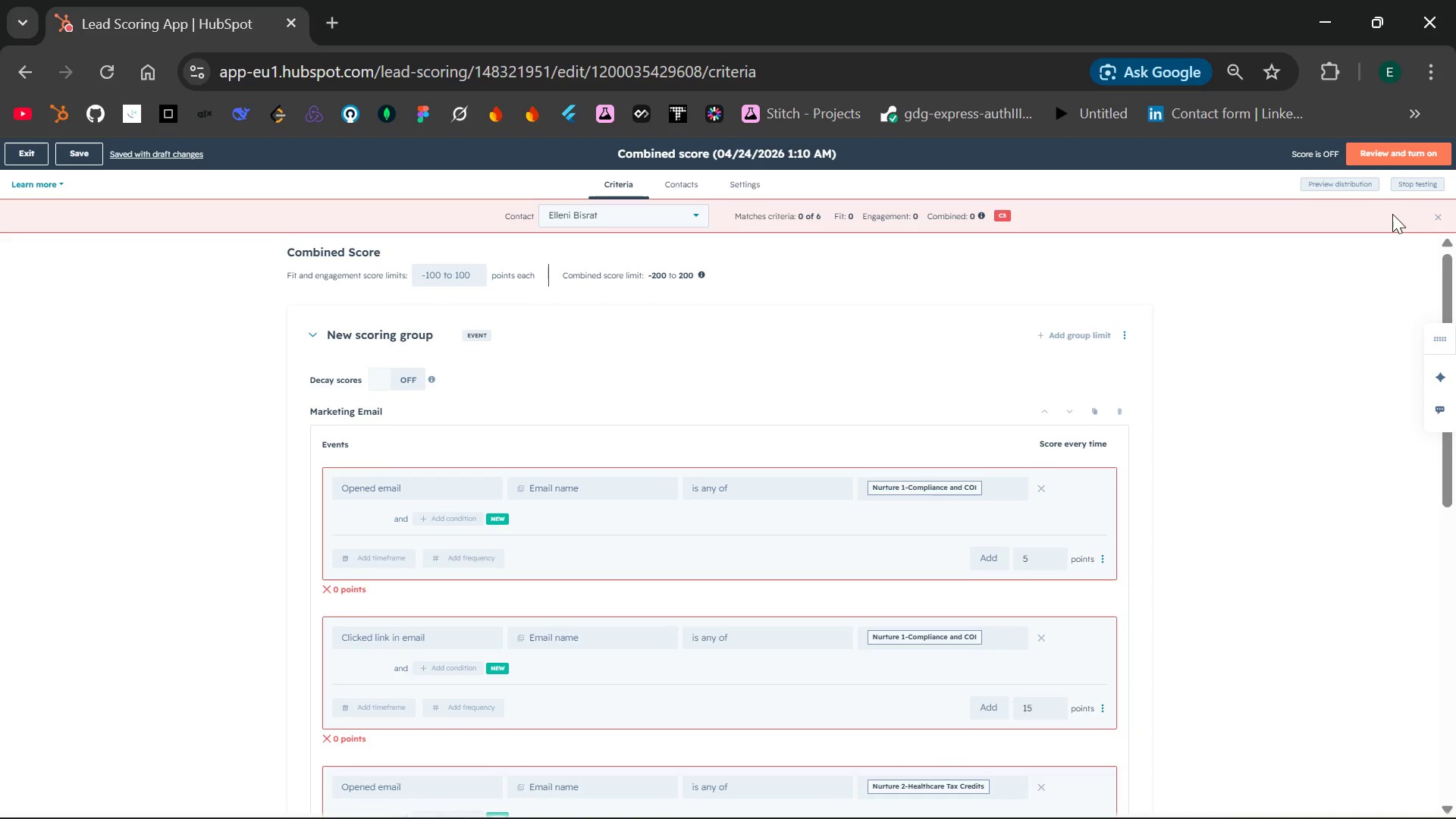 
left_click([1436, 212])
 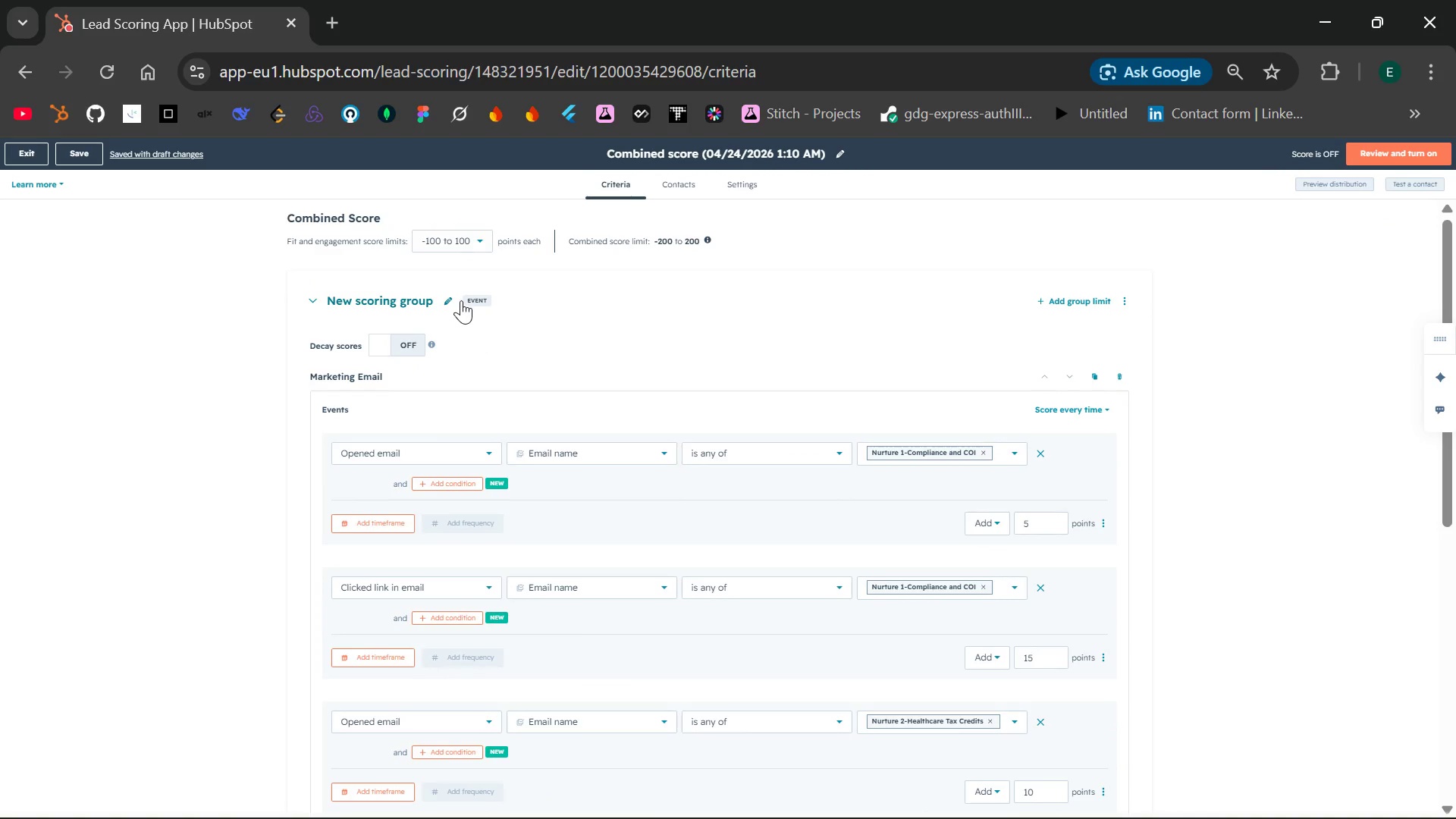 
left_click([424, 303])
 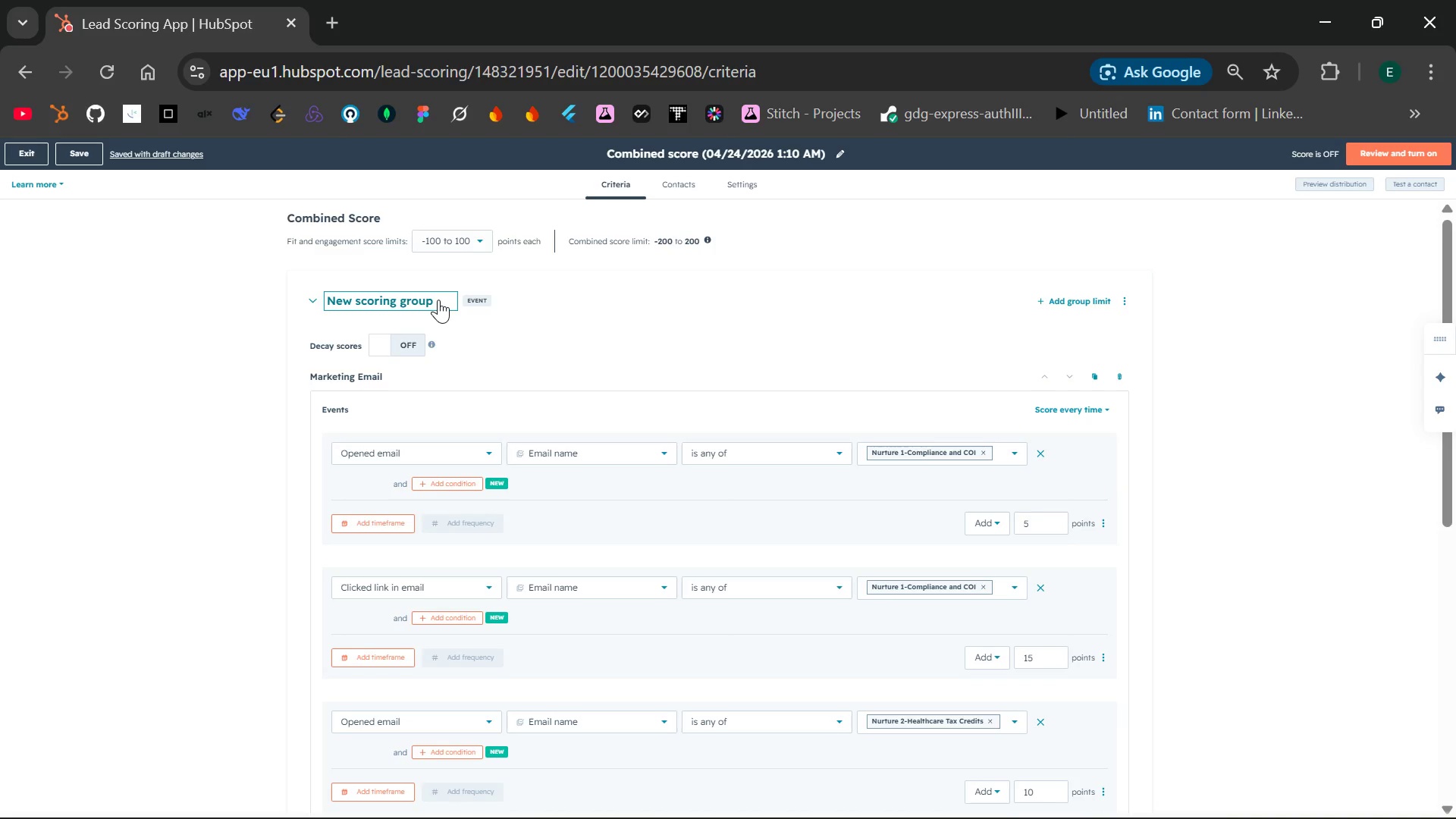 
key(ArrowRight)
 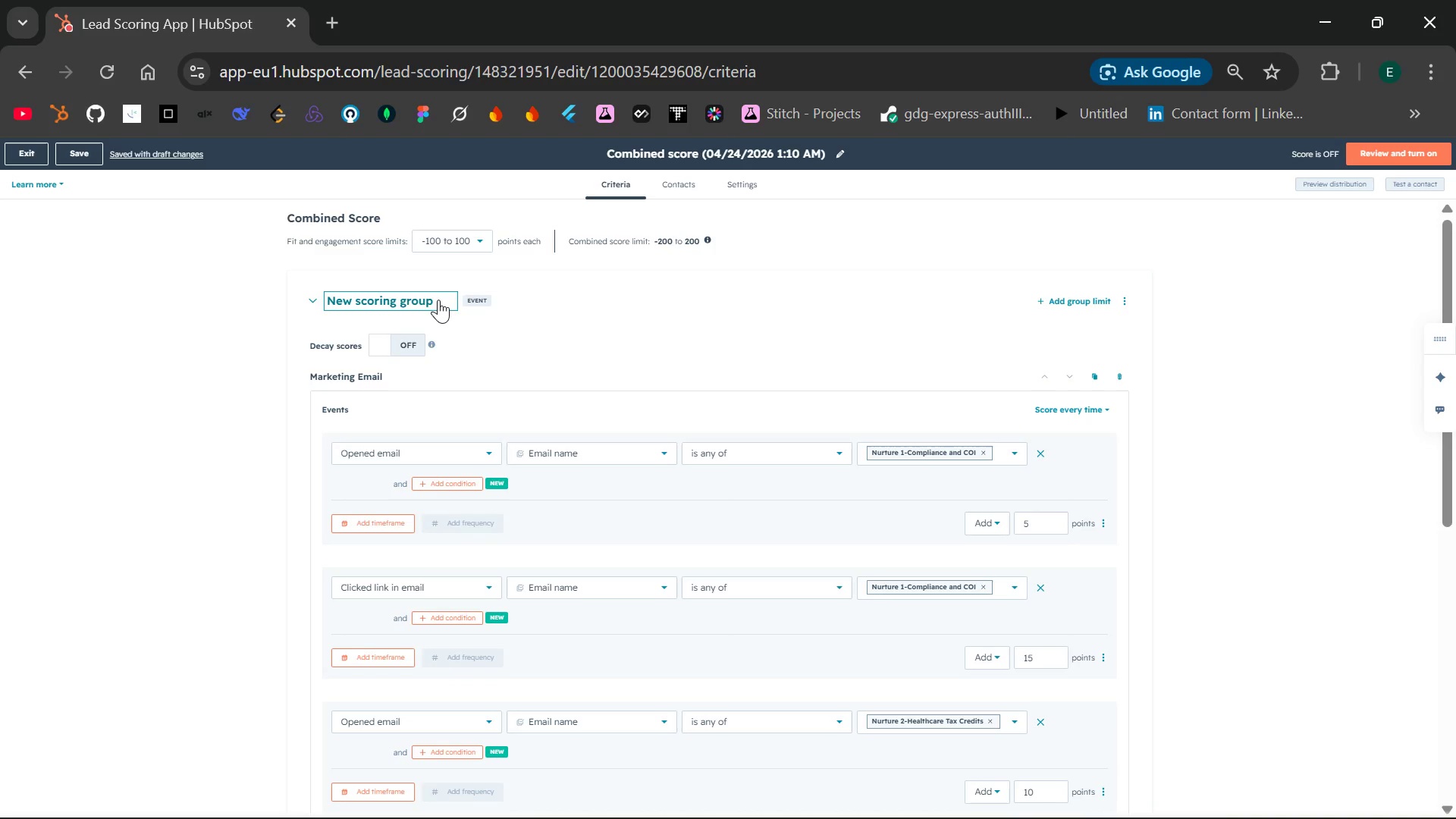 
hold_key(key=Backspace, duration=0.92)
 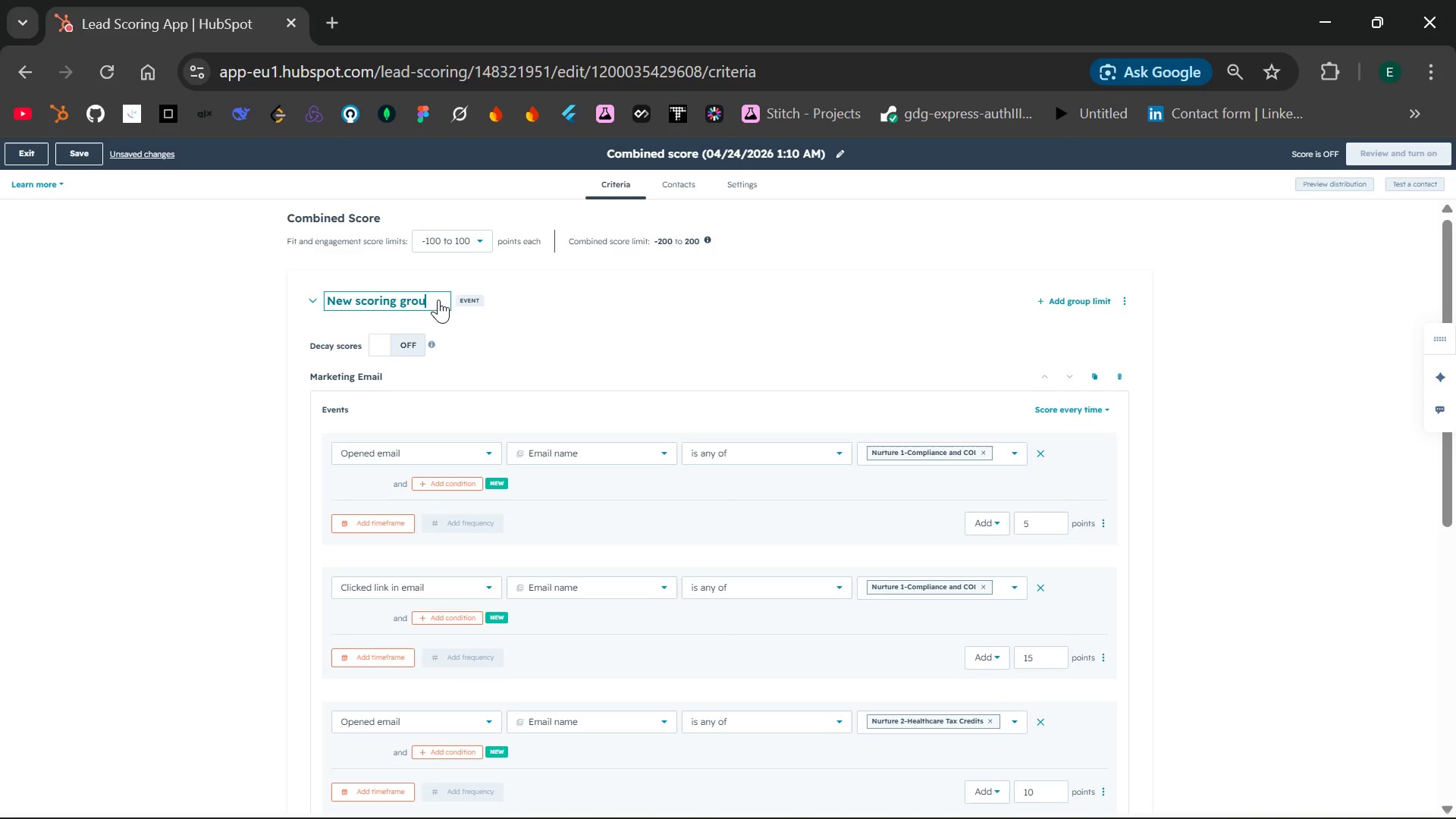 
key(Backspace)
 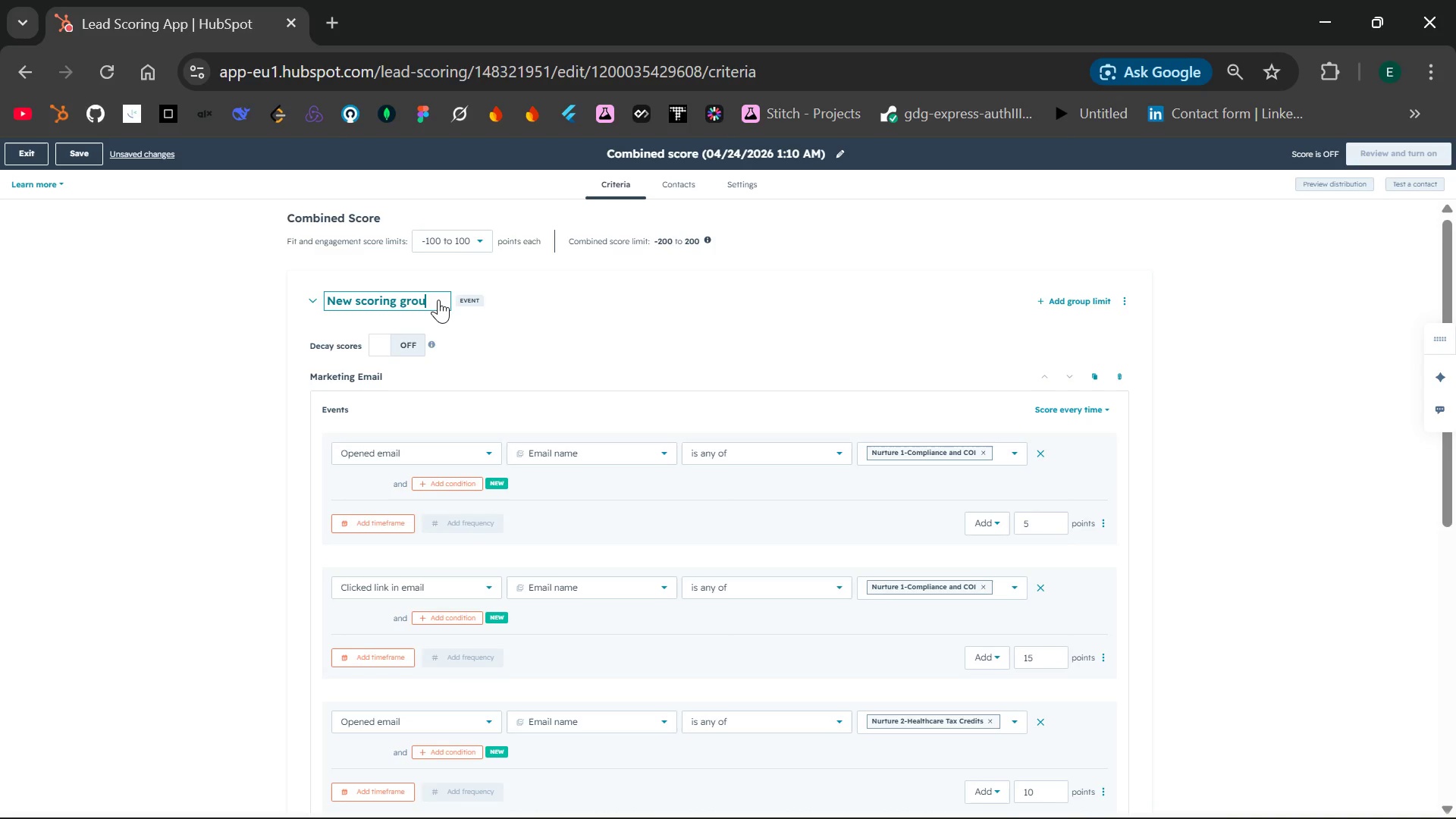 
key(Backspace)
 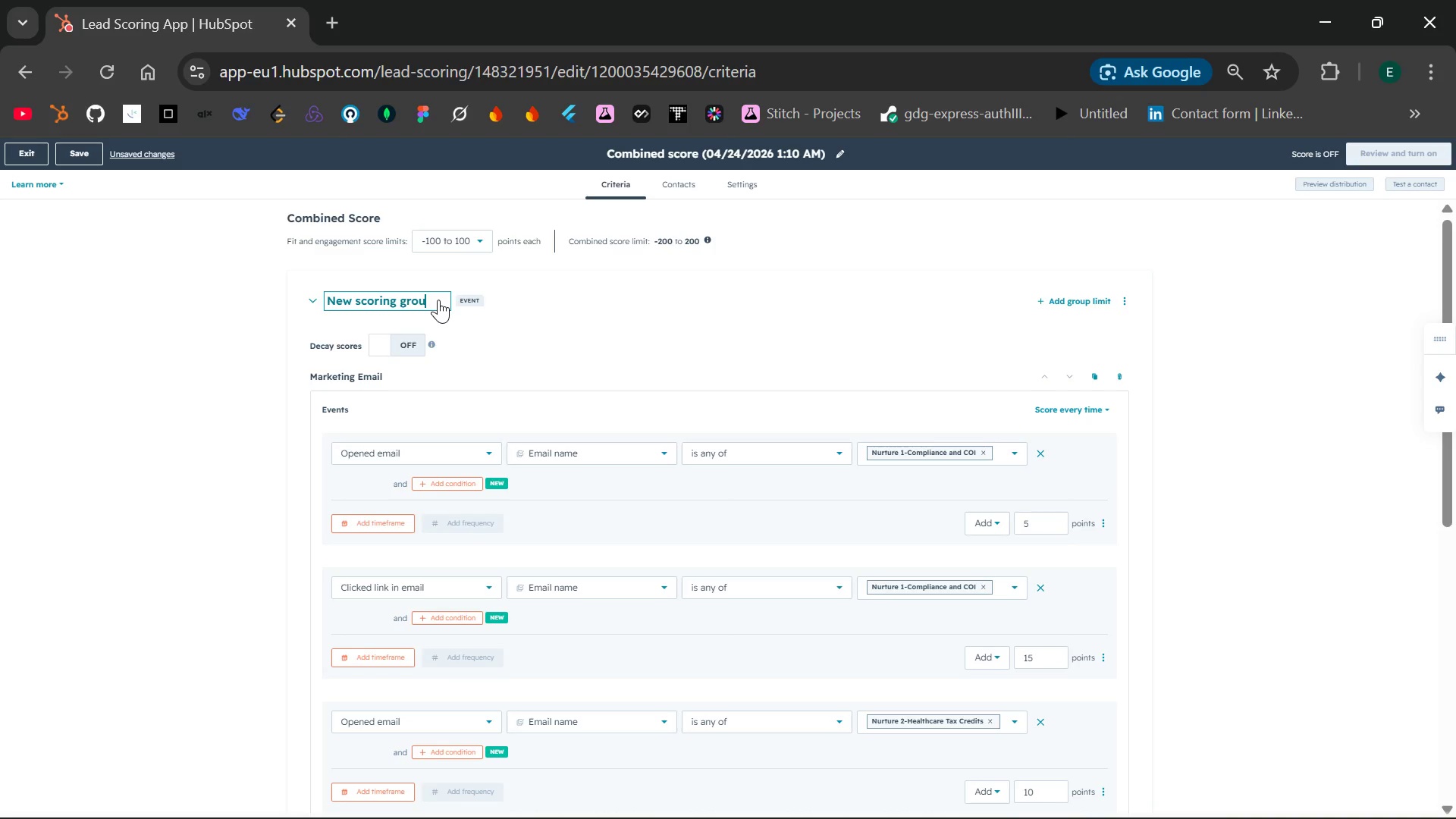 
key(Backspace)
 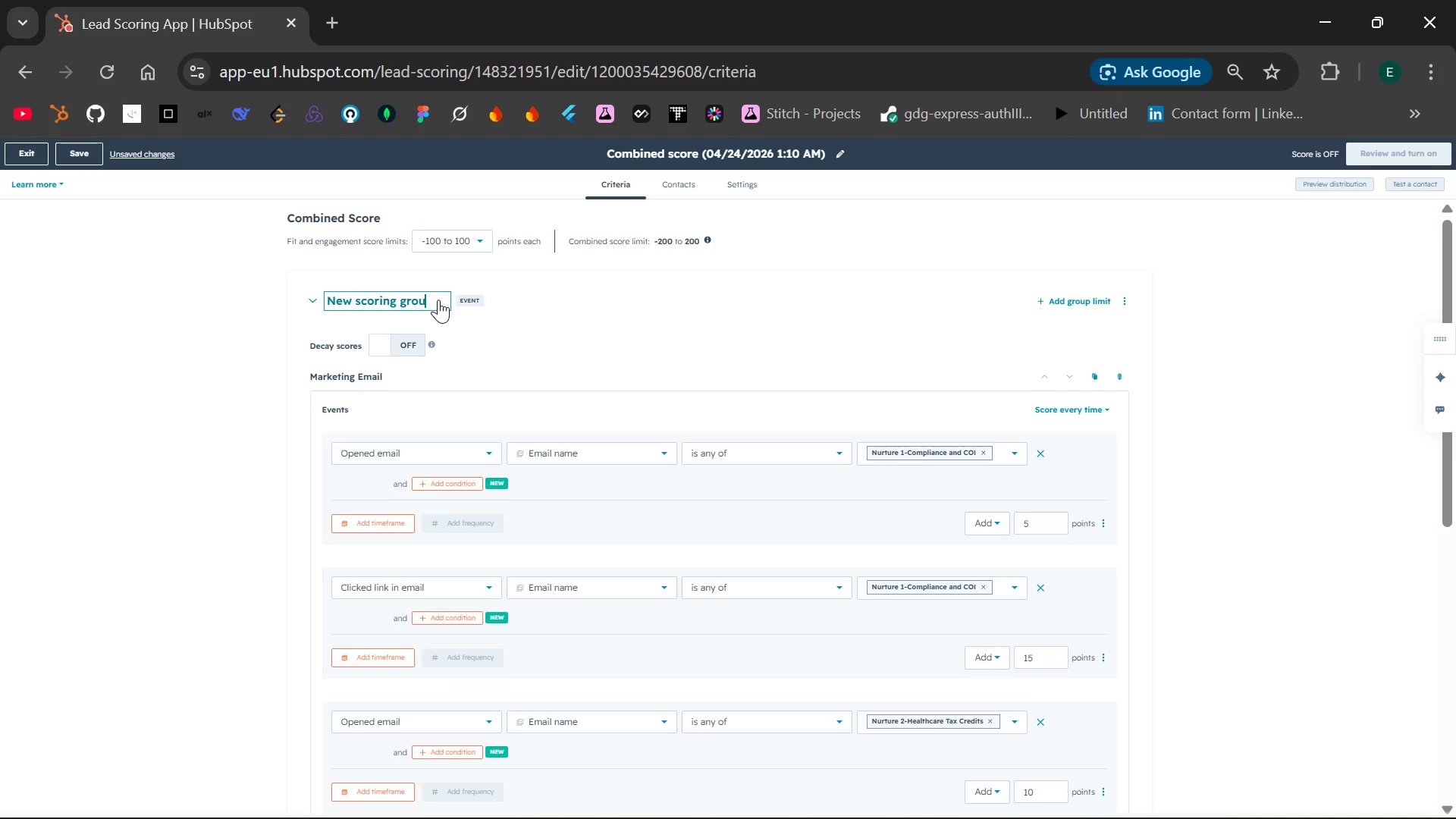 
key(Backspace)
 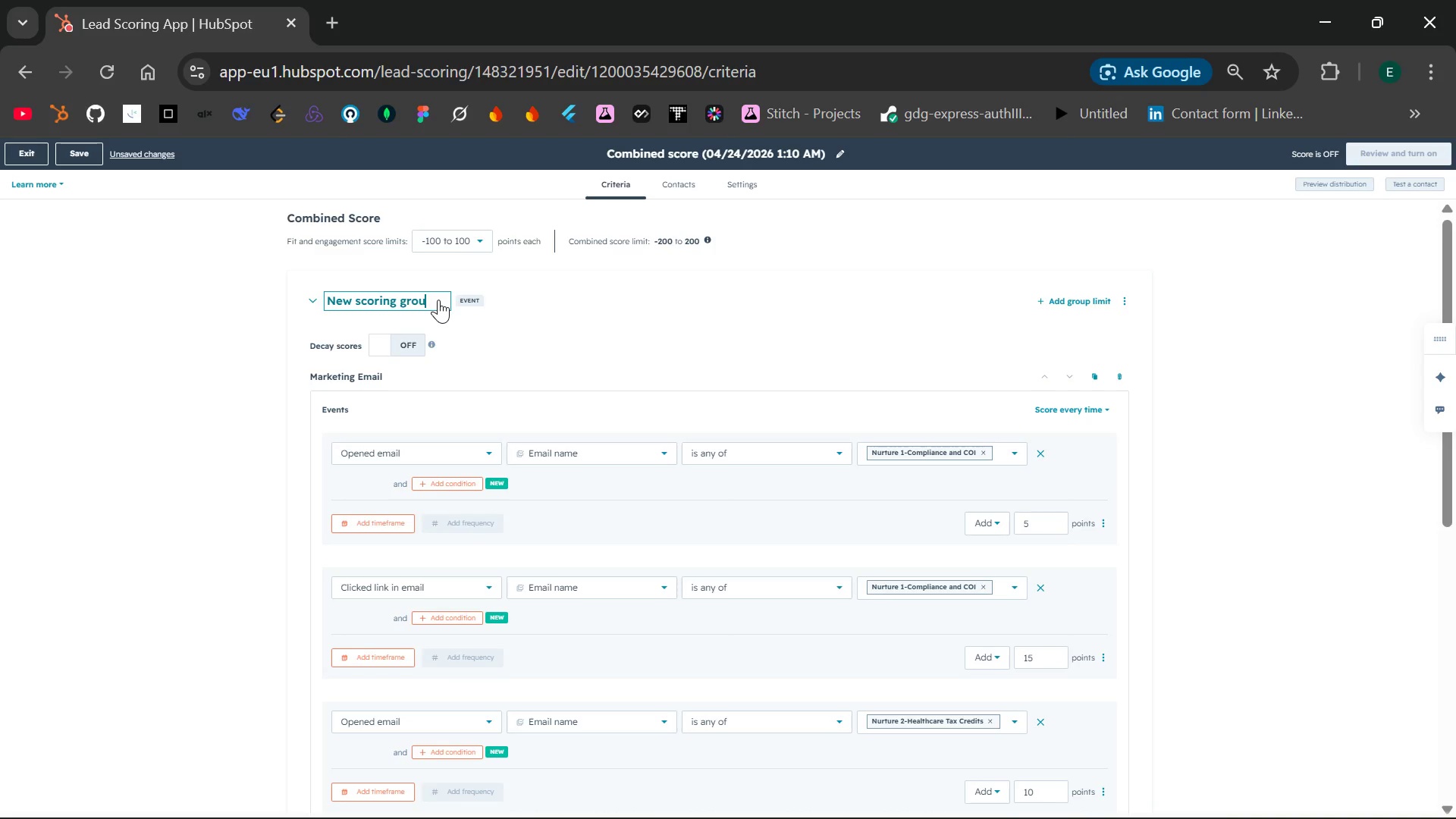 
key(Backspace)
 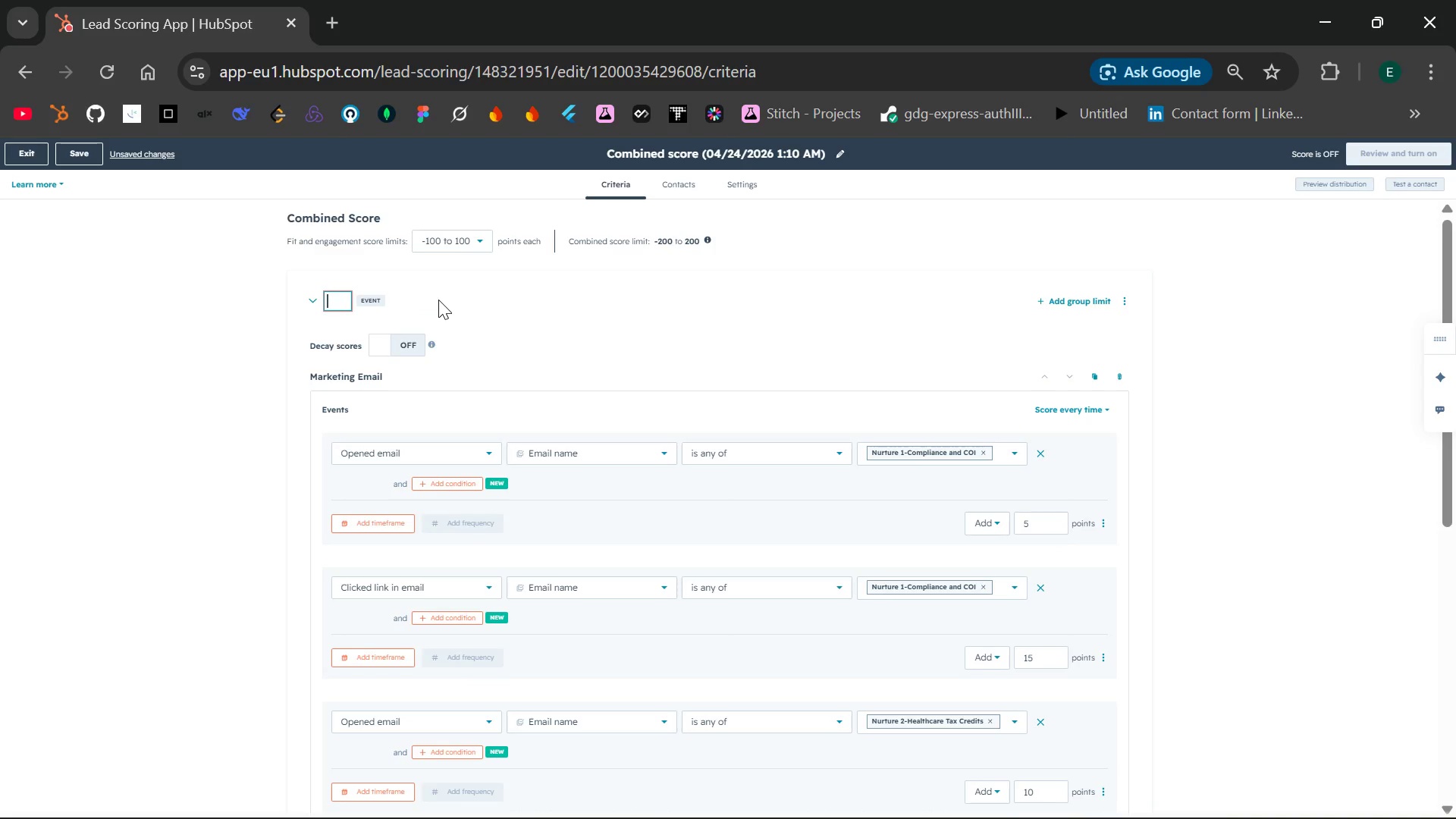 
wait(10.52)
 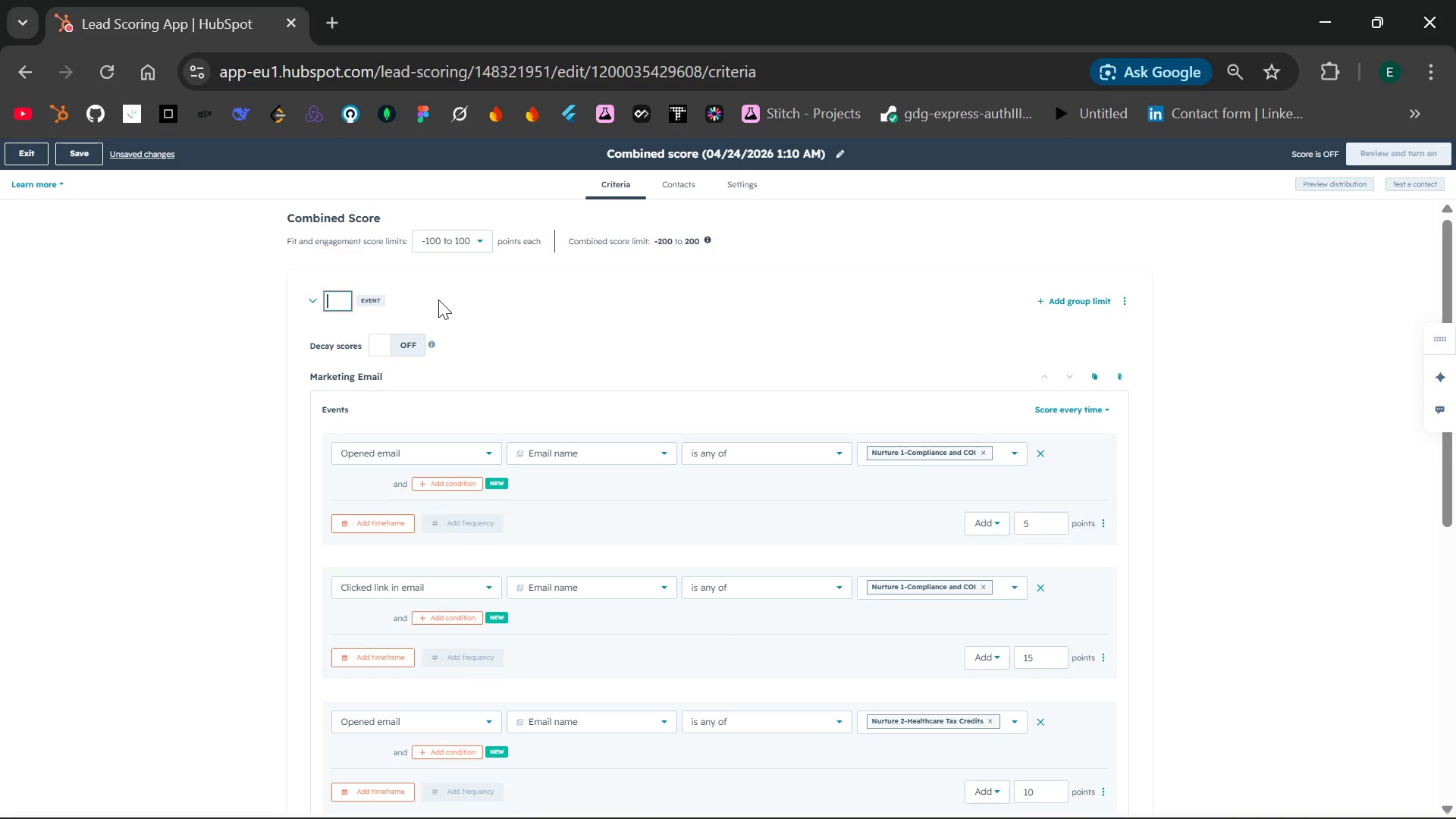 
type(Nurture Email Engagement)
 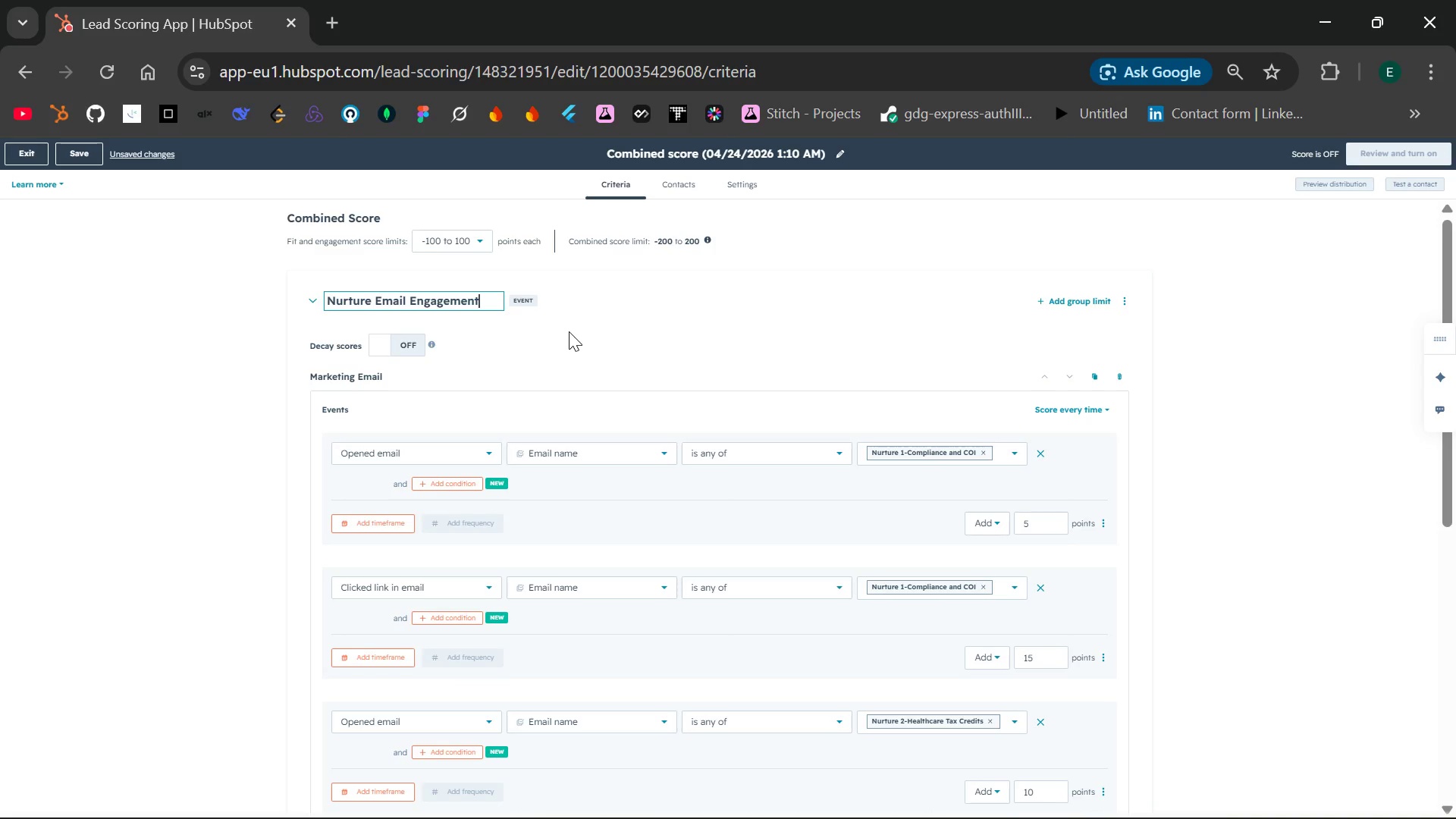 
left_click([569, 331])
 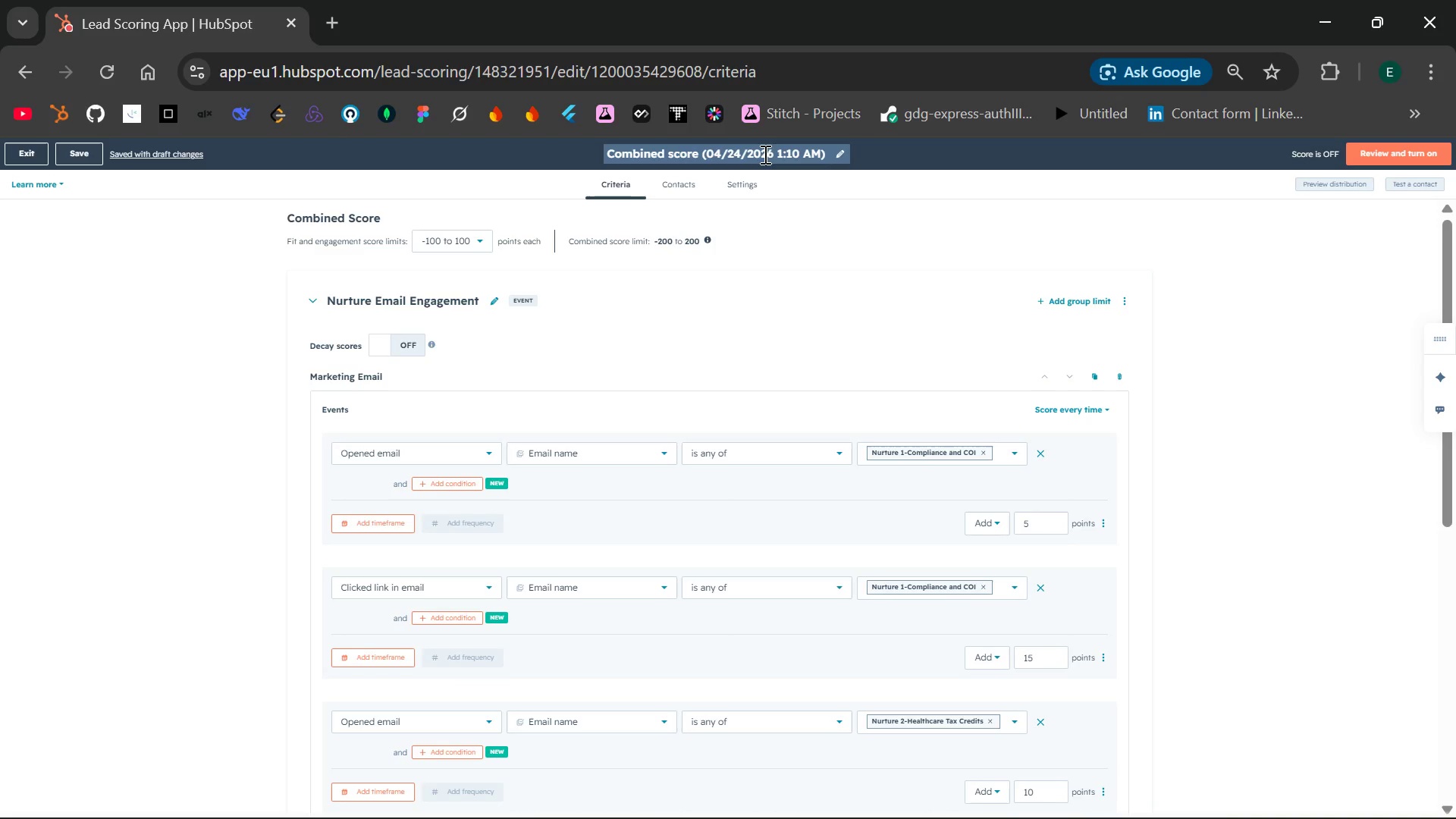 
left_click([842, 146])
 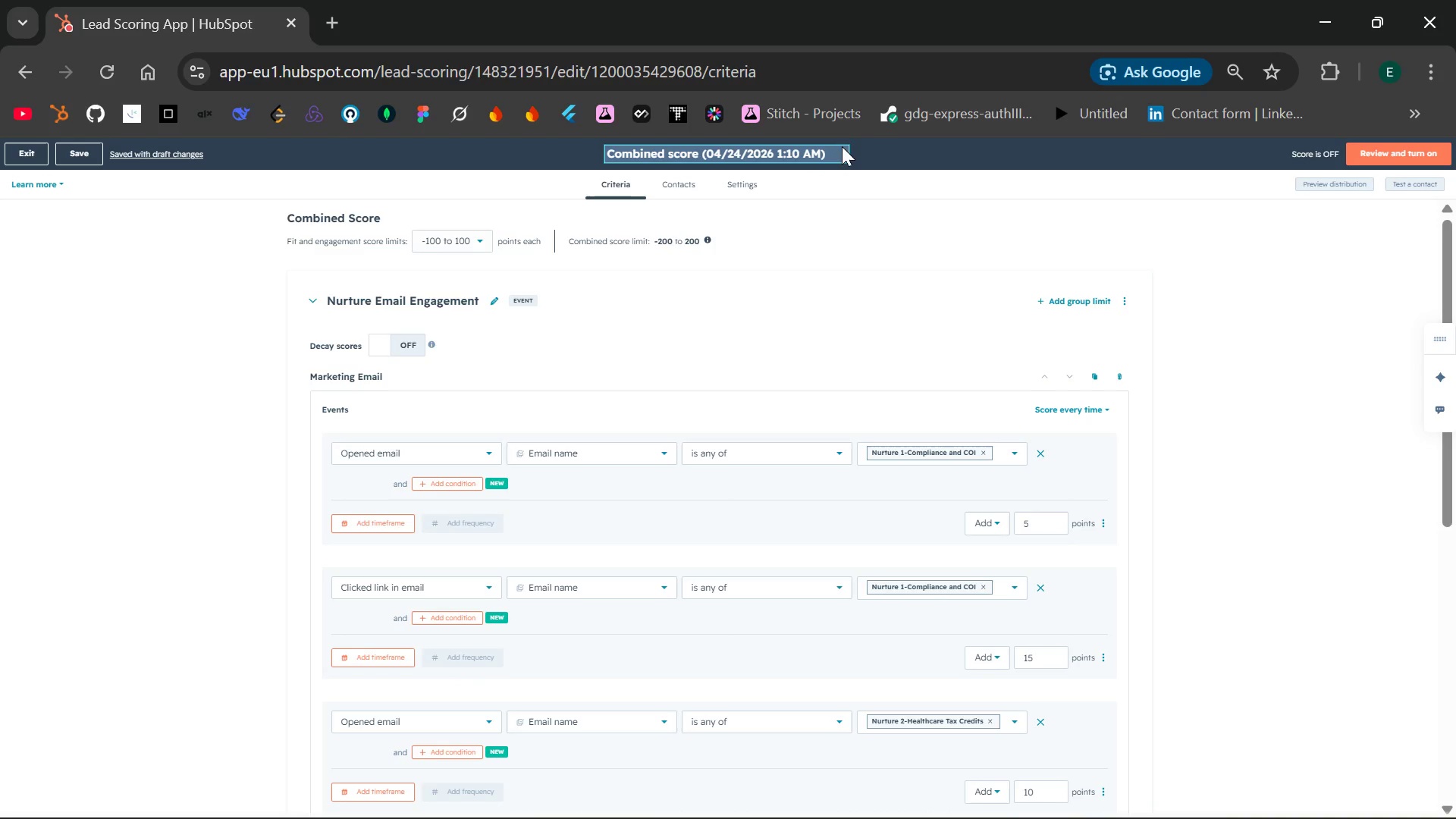 
hold_key(key=Backspace, duration=0.89)
 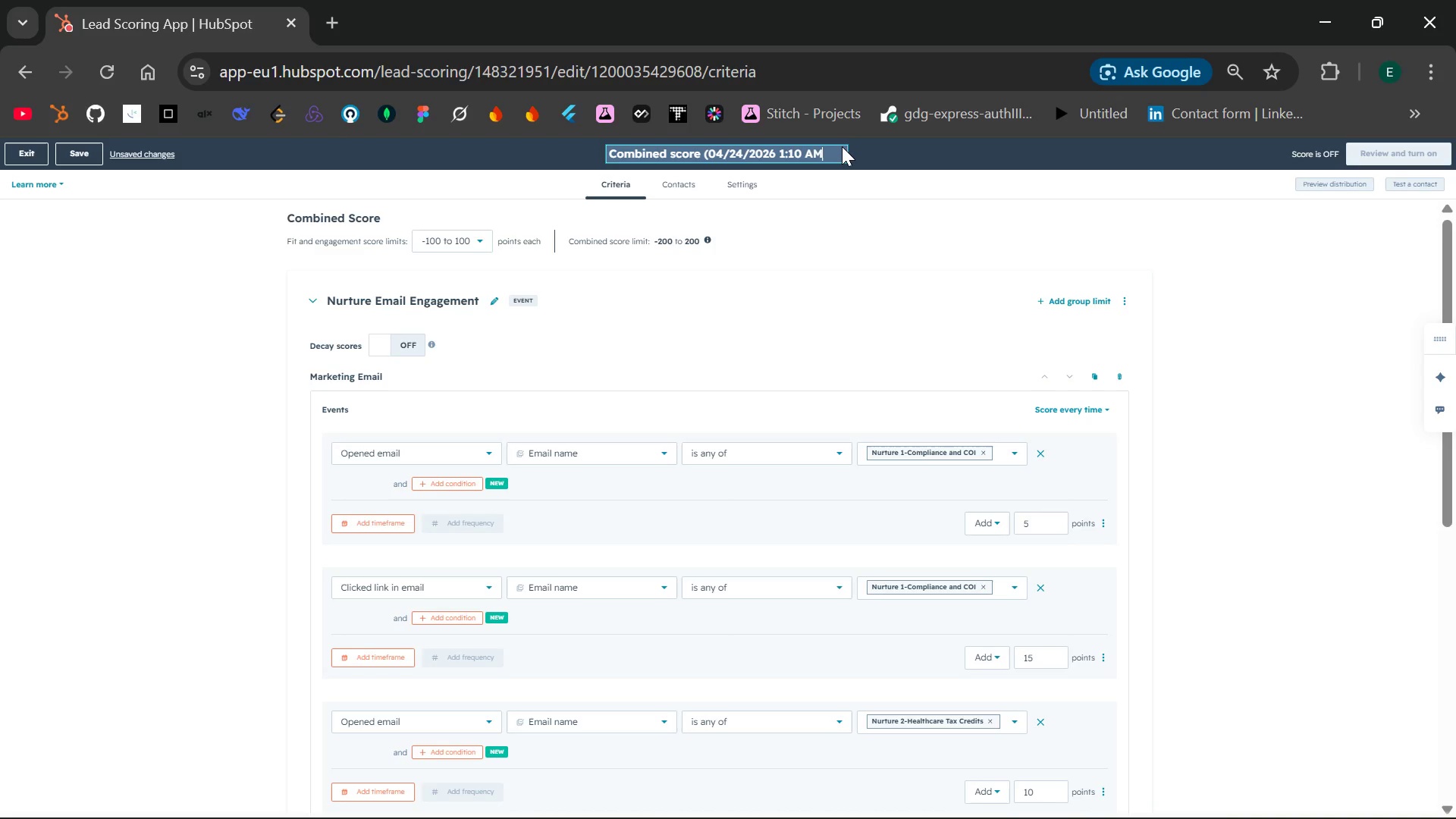 
key(Backspace)
 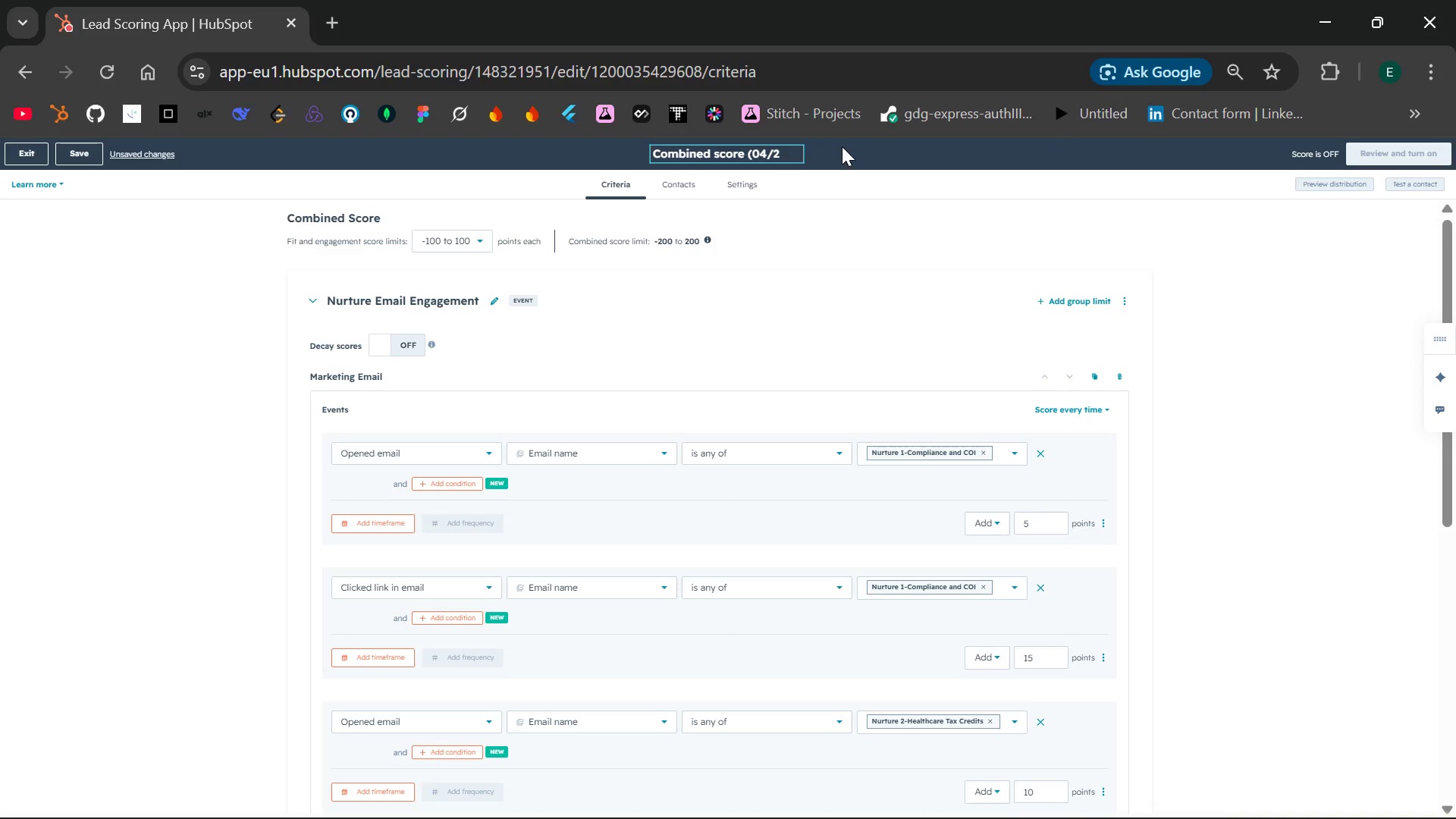 
hold_key(key=Backspace, duration=1.09)
 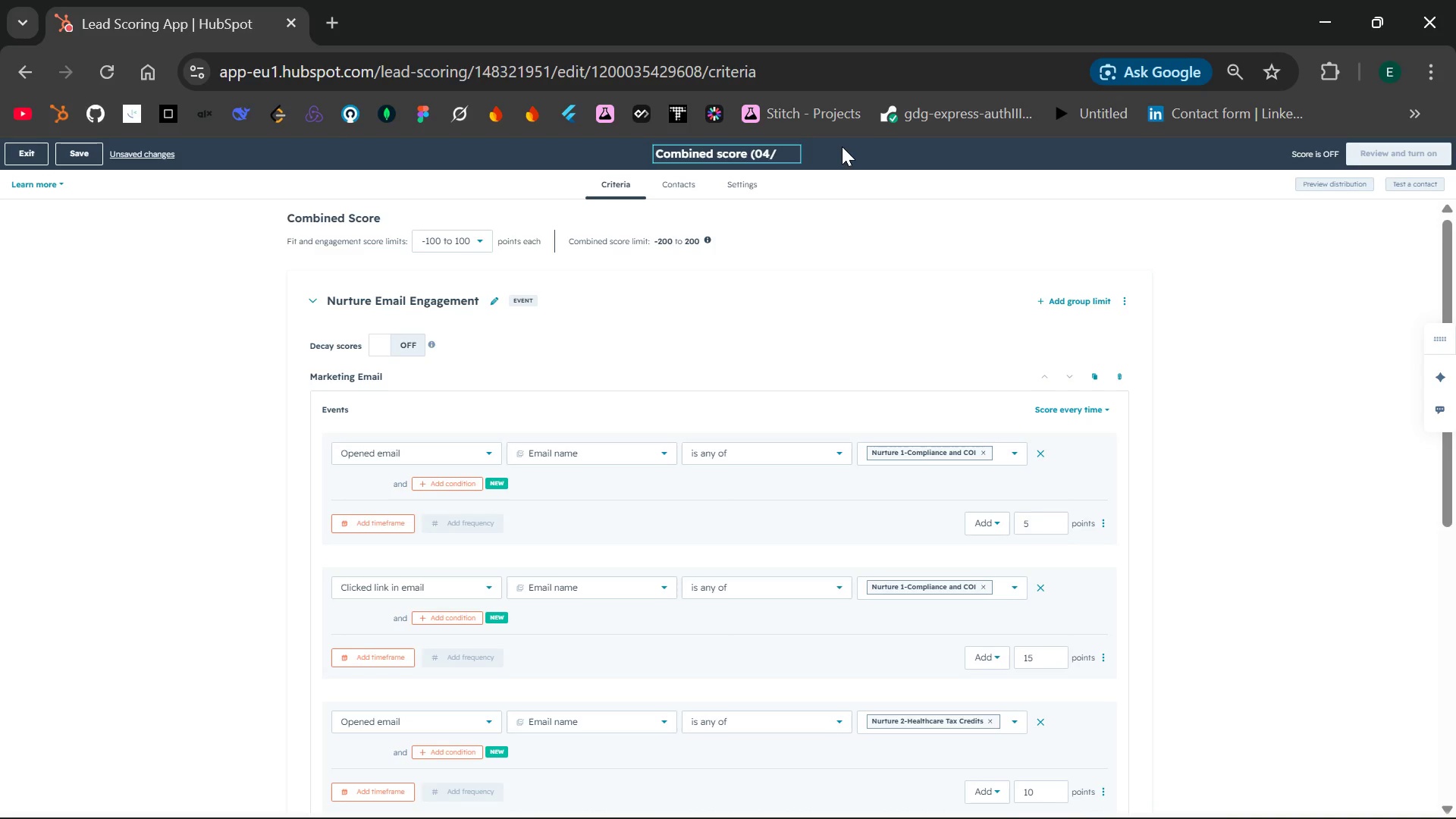 
key(Backspace)
key(Backspace)
type(Nuru)
key(Backspace)
type(ture)